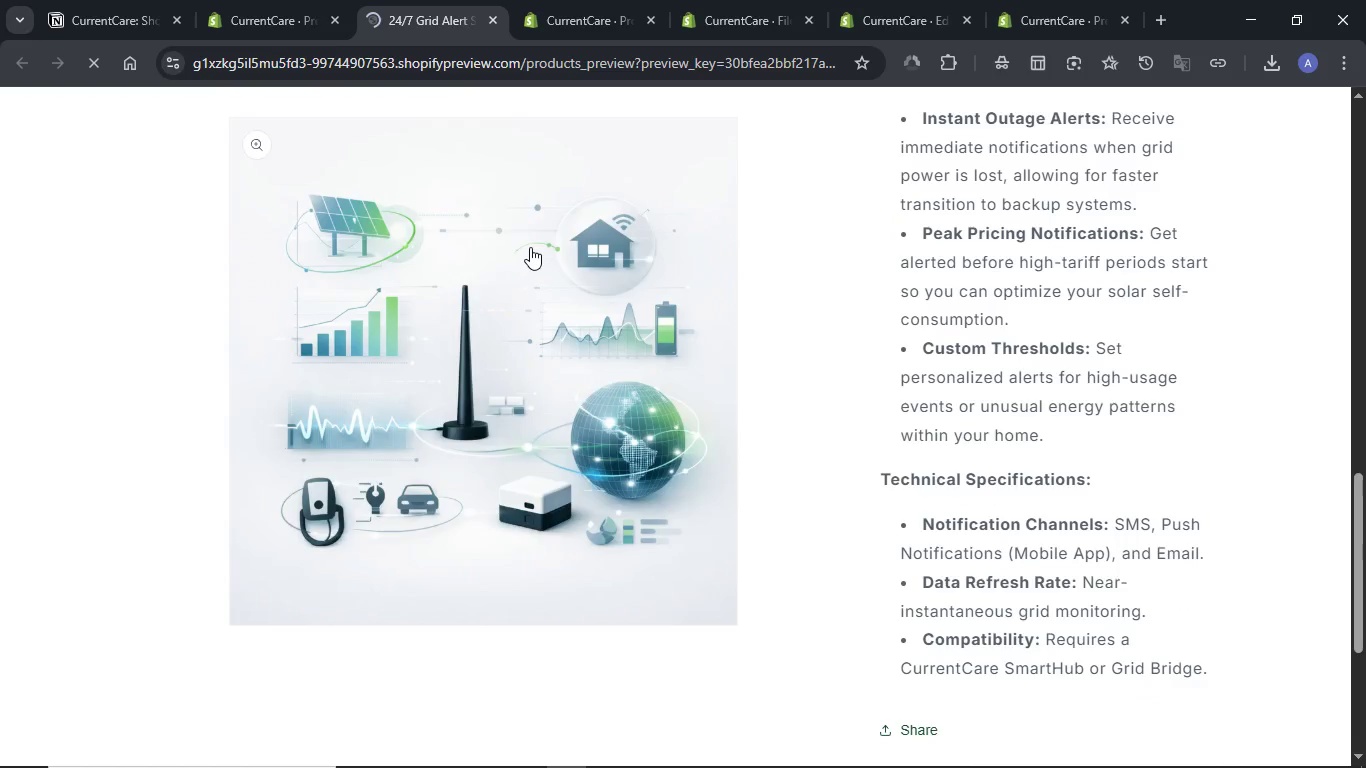 
scroll: coordinate [531, 247], scroll_direction: up, amount: 8.0
 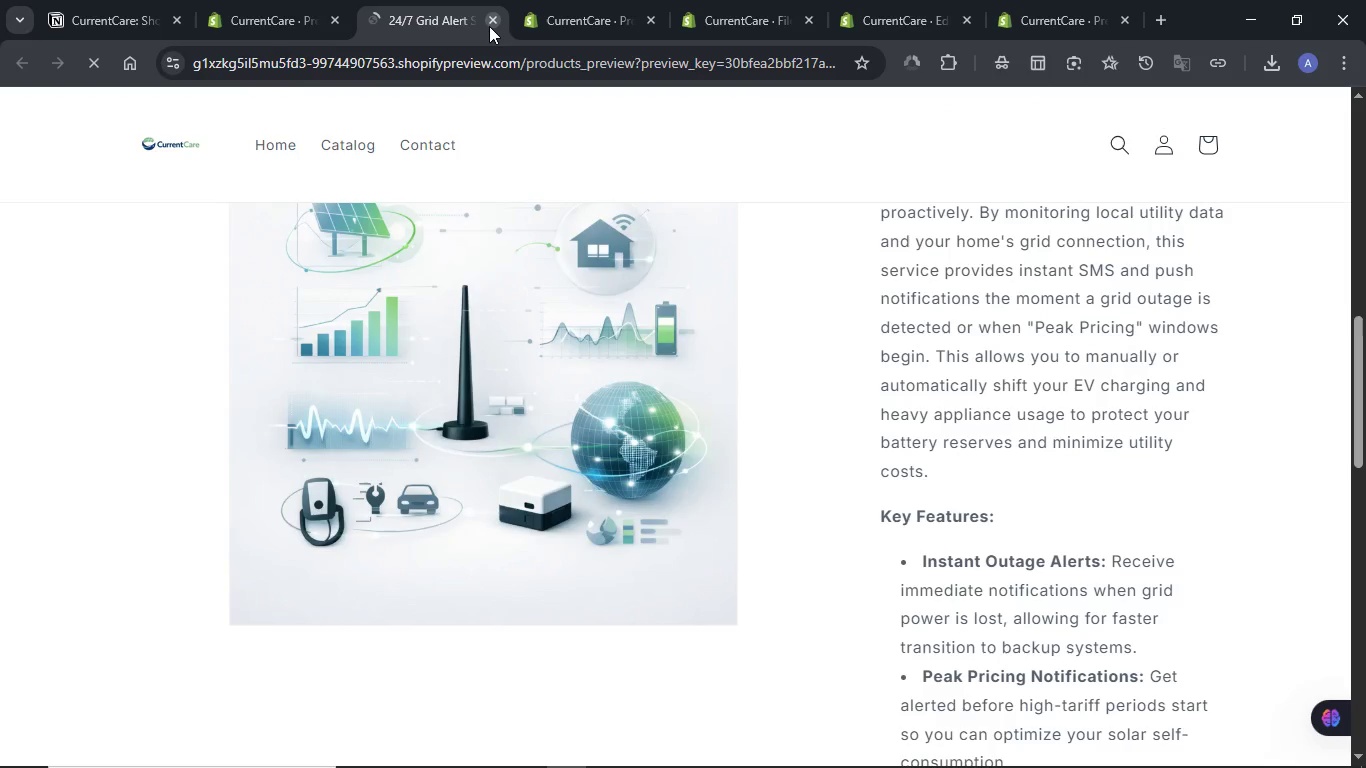 
left_click([489, 26])
 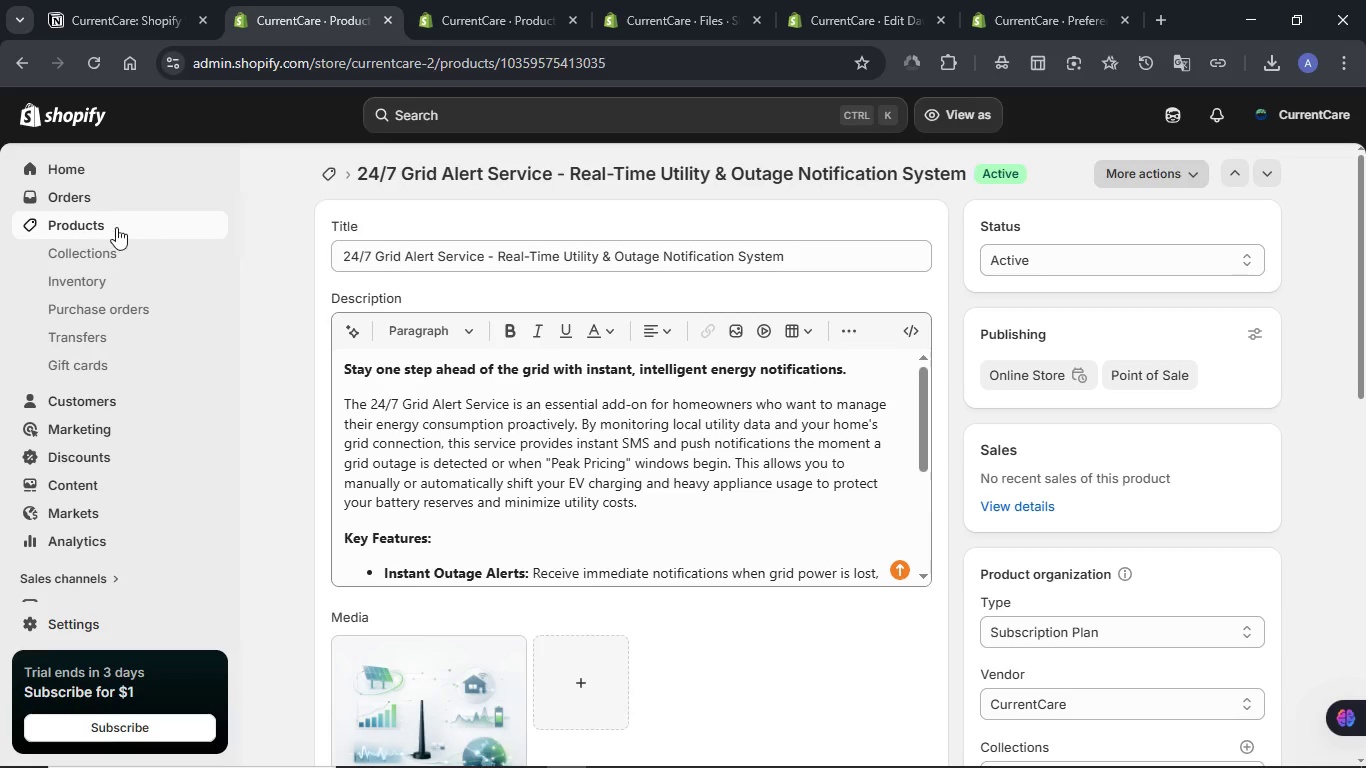 
left_click([116, 227])
 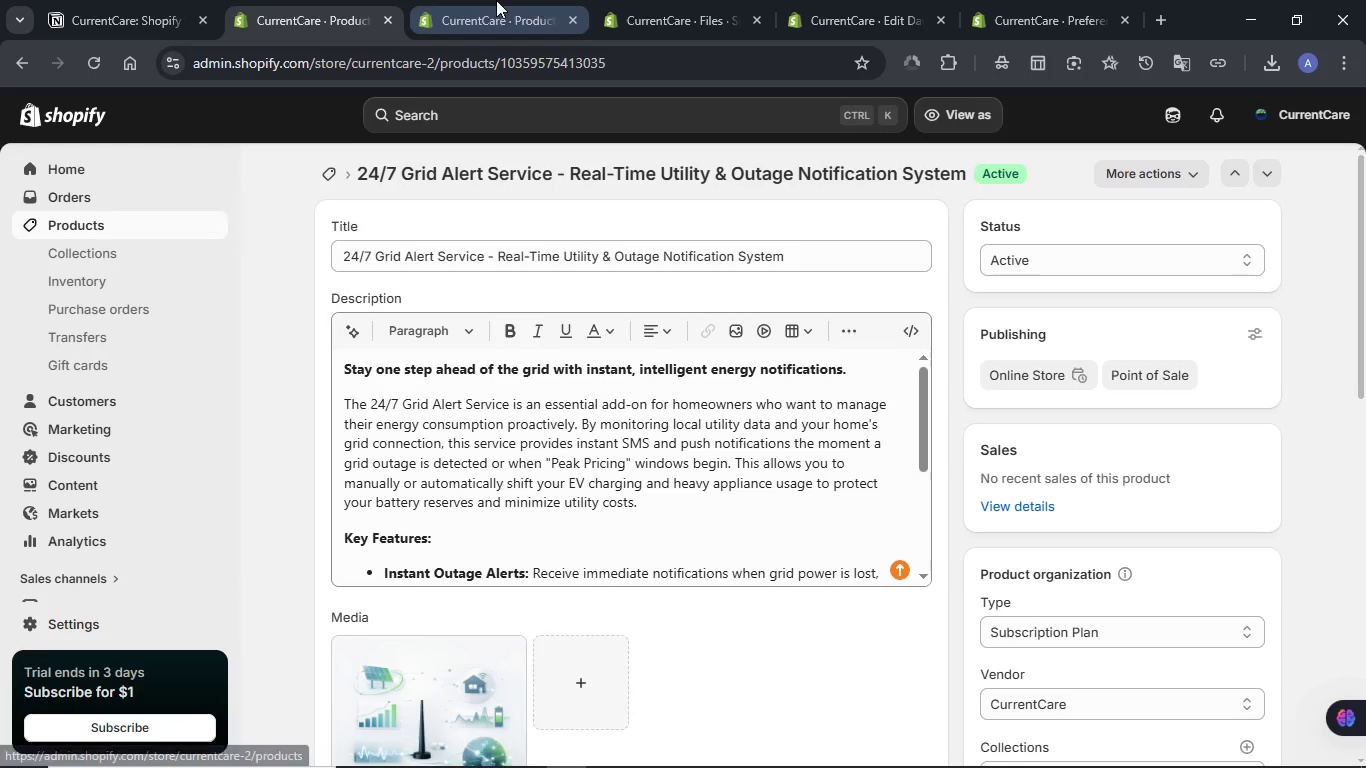 
left_click([494, 0])
 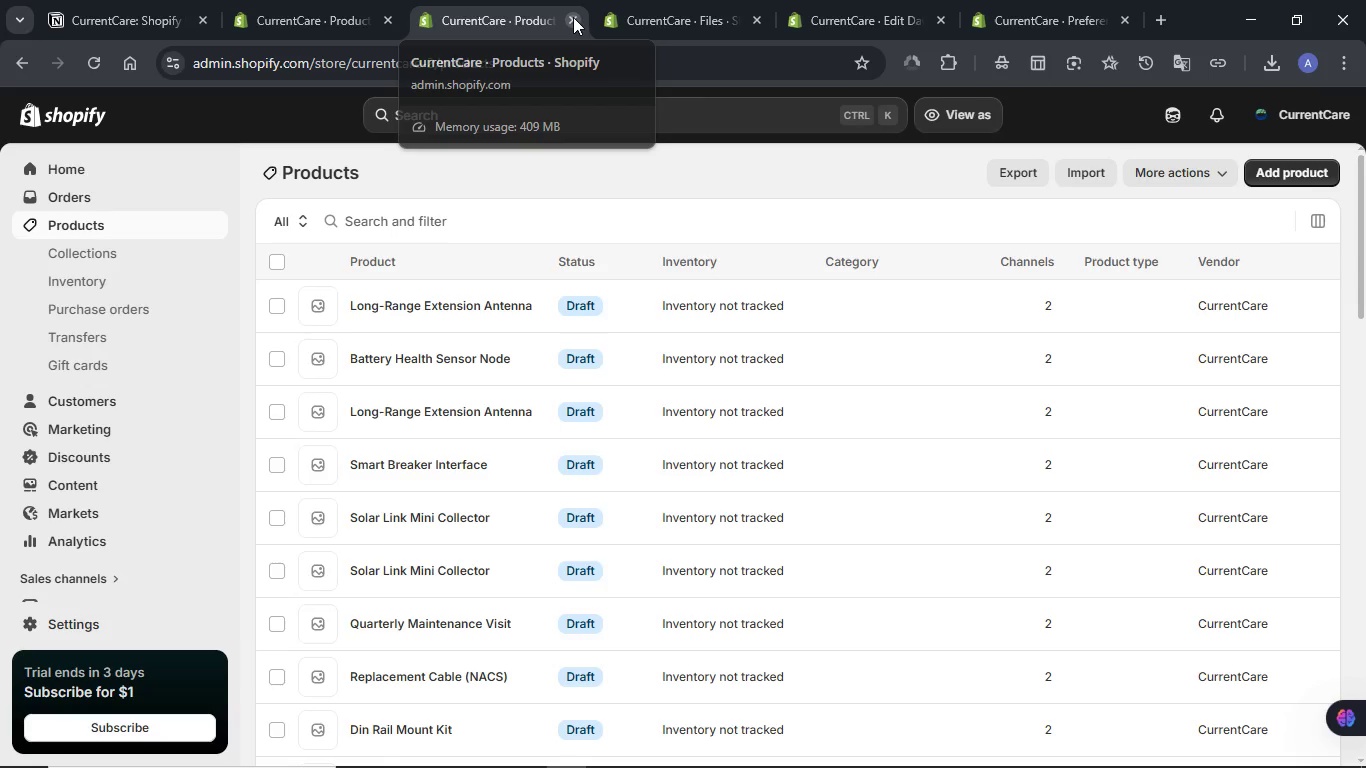 
left_click([288, 21])
 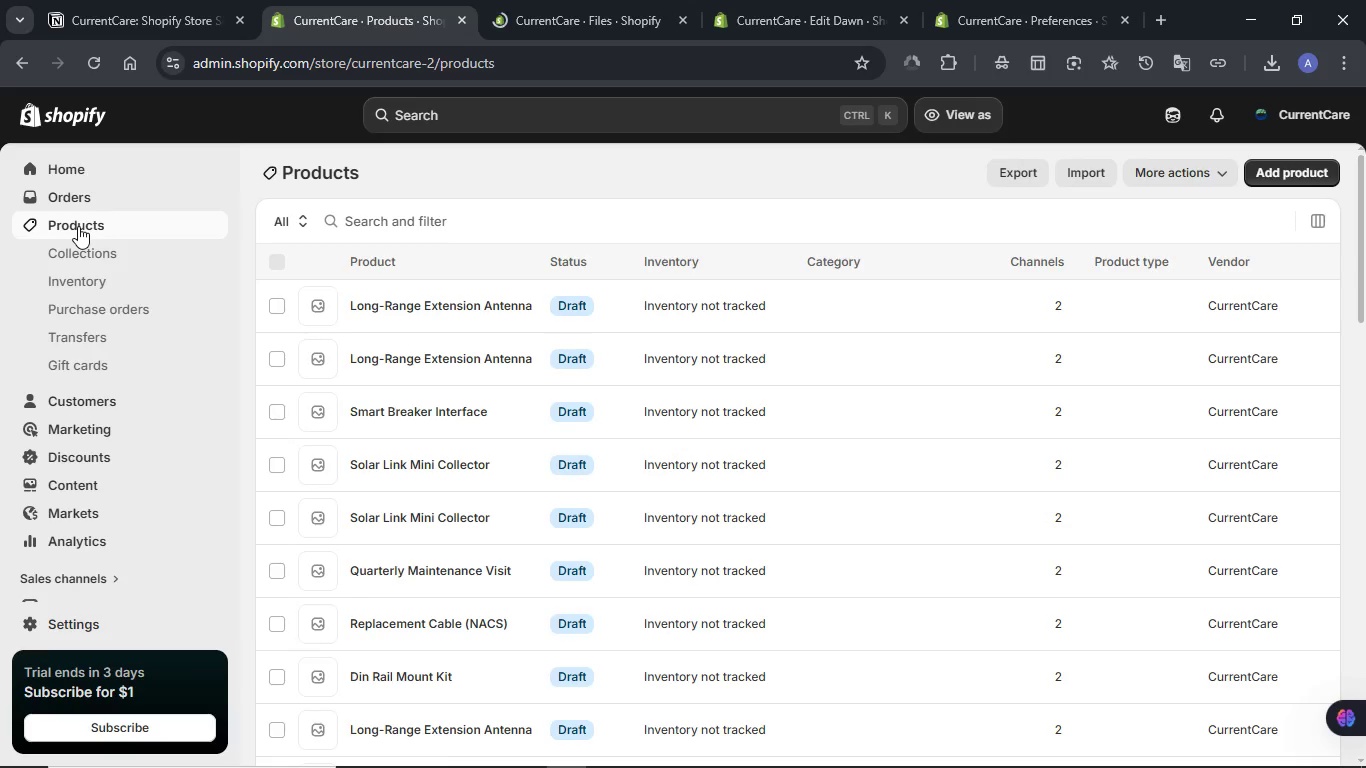 
left_click([170, 21])
 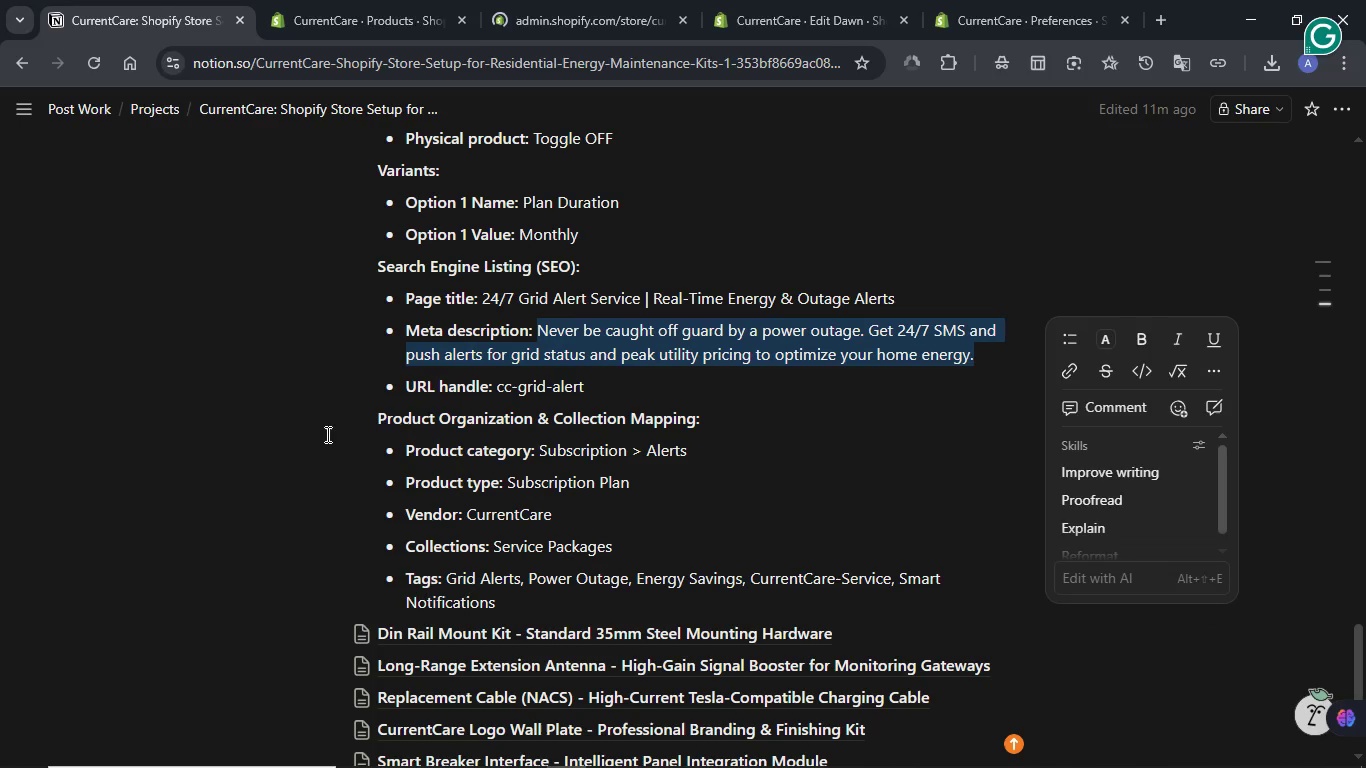 
wait(6.02)
 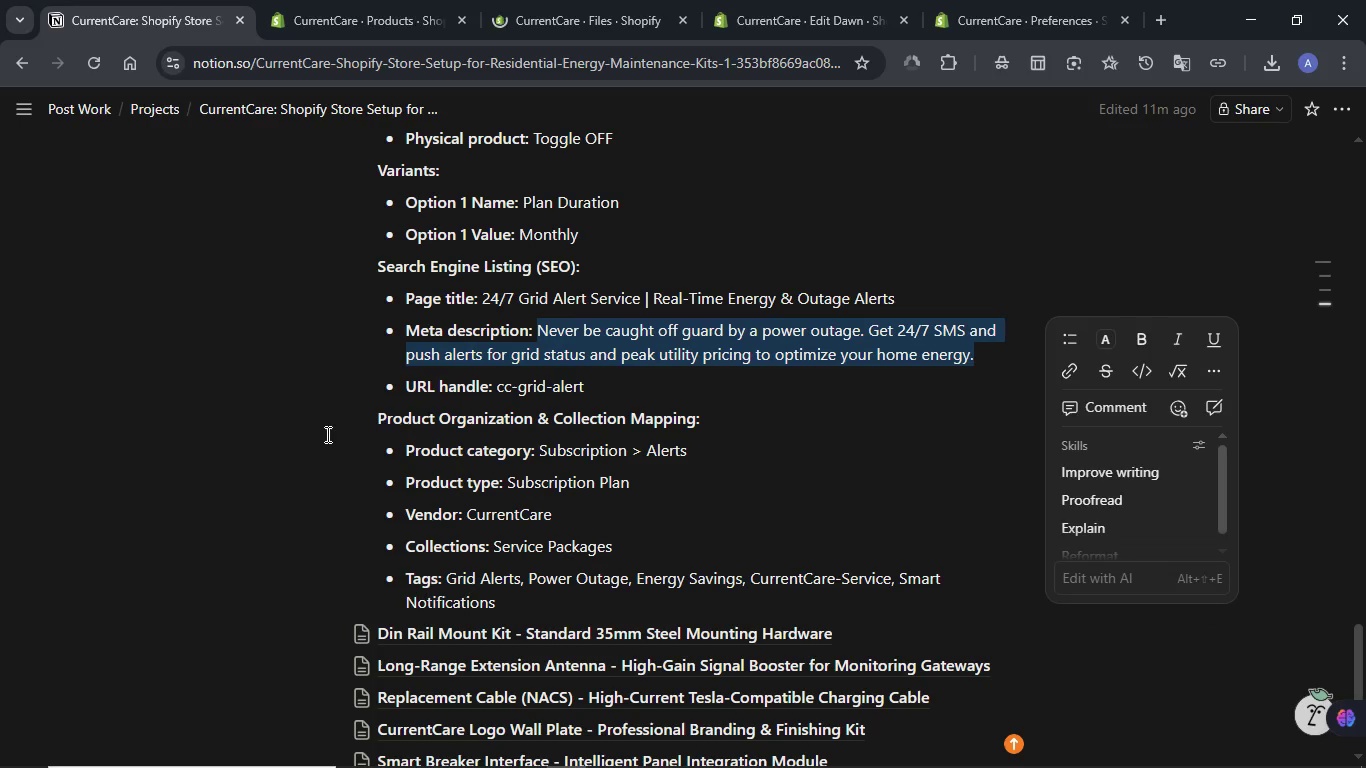 
scroll: coordinate [326, 424], scroll_direction: up, amount: 13.0
 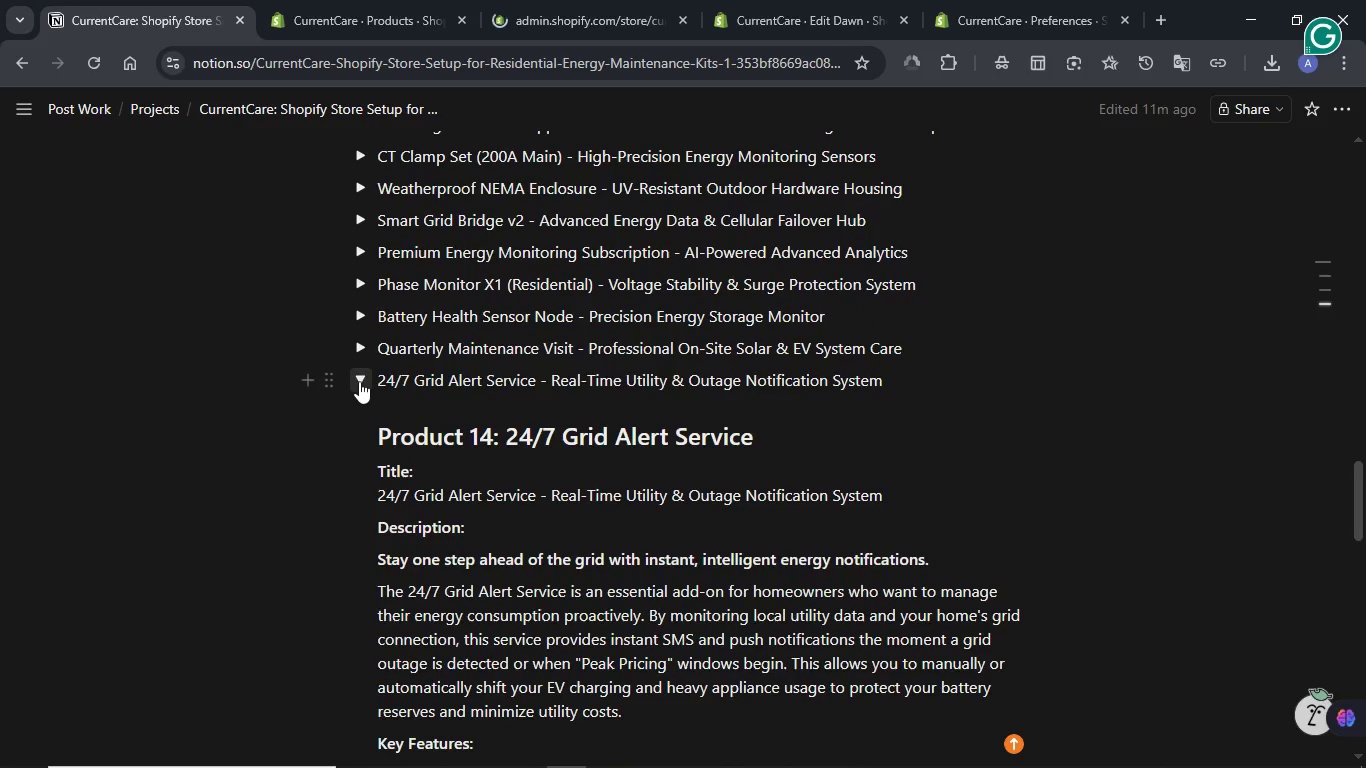 
left_click([359, 381])
 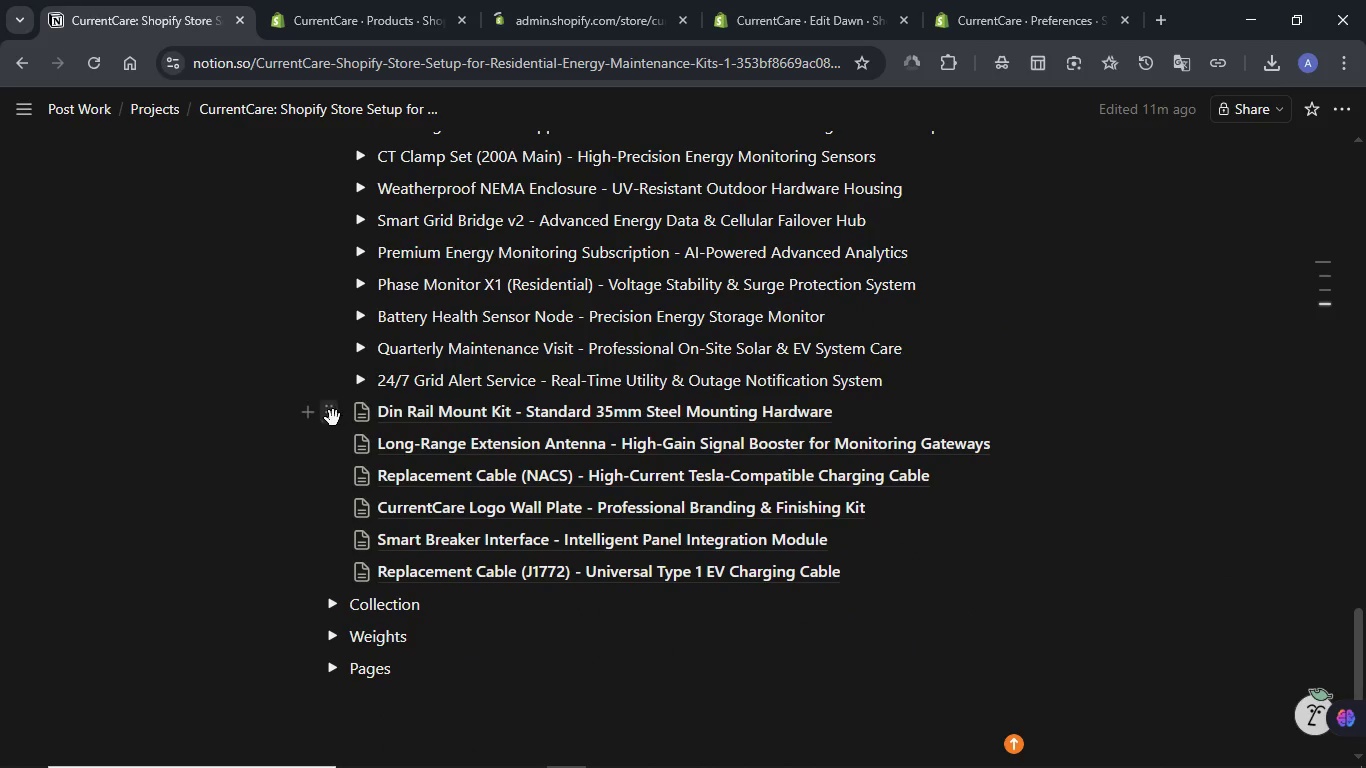 
left_click([332, 418])
 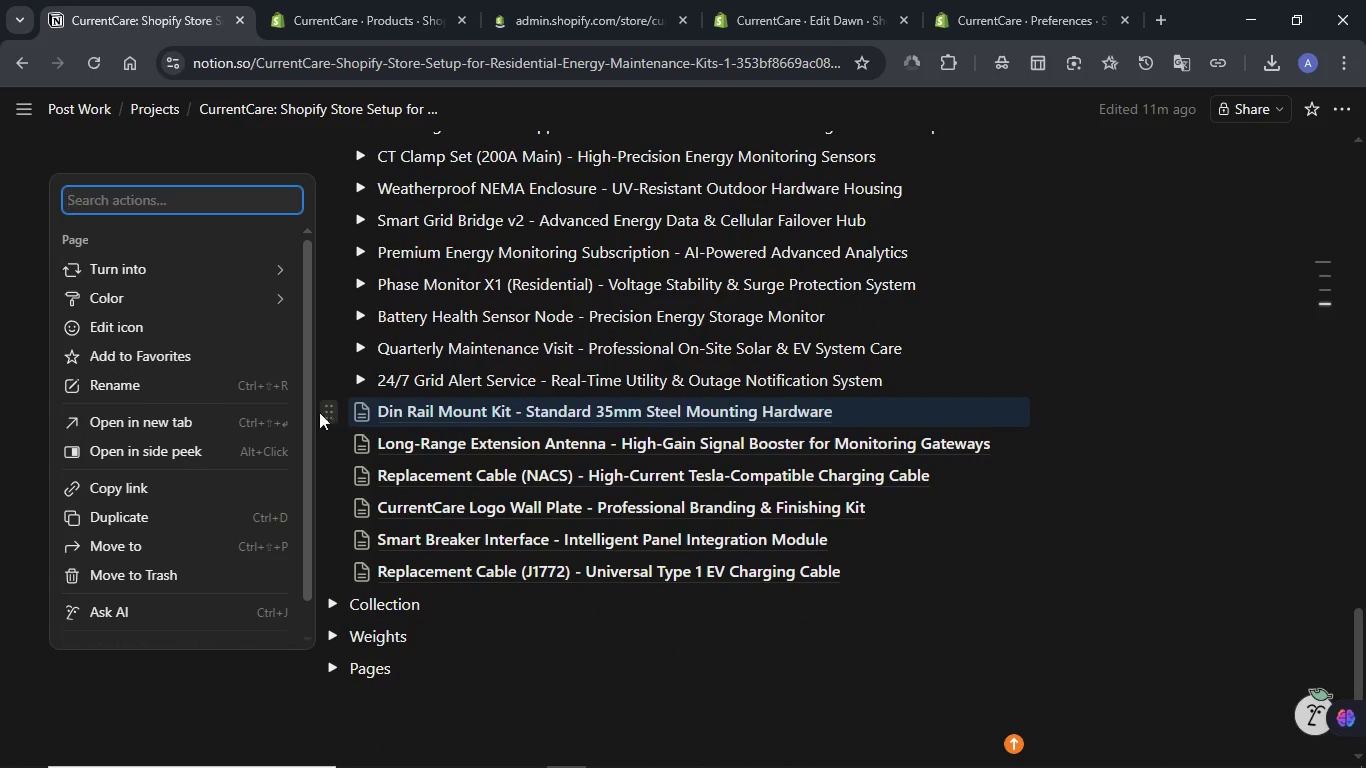 
mouse_move([276, 271])
 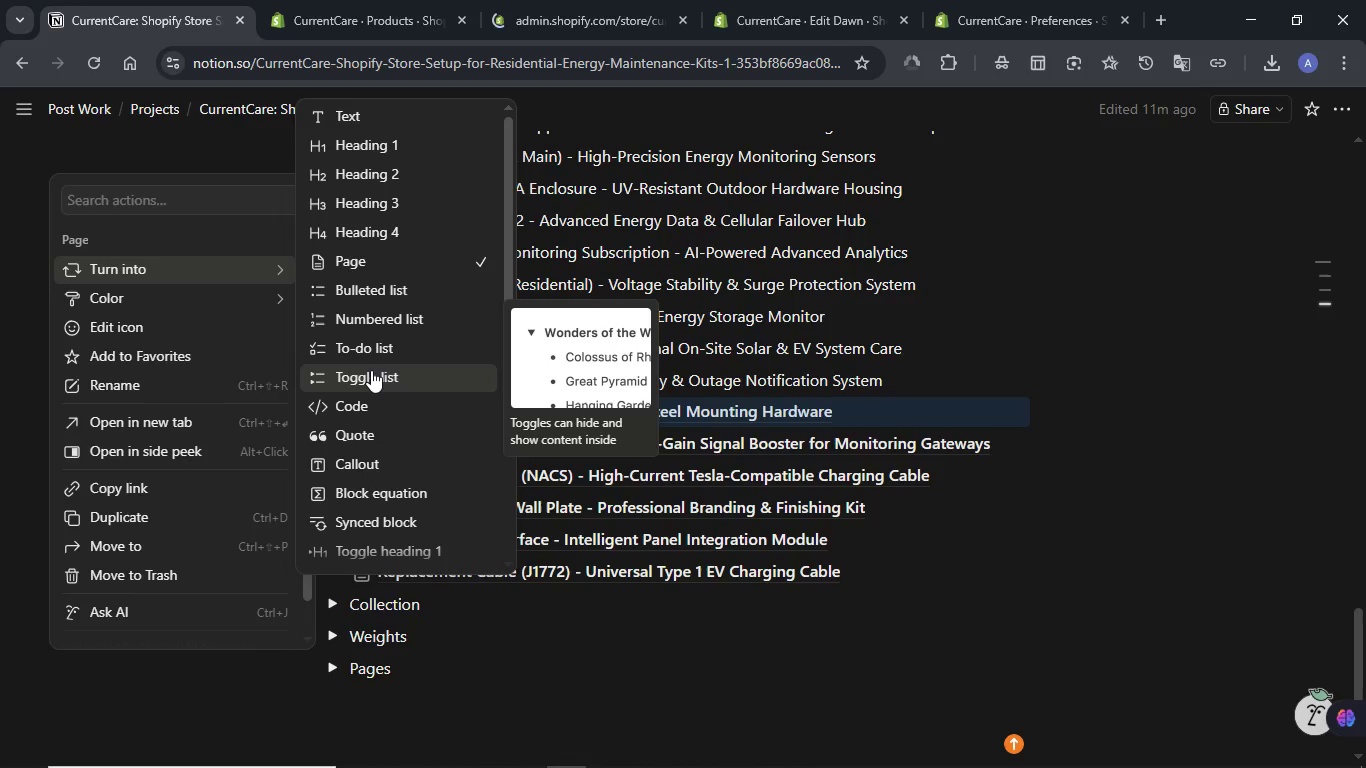 
left_click([371, 370])
 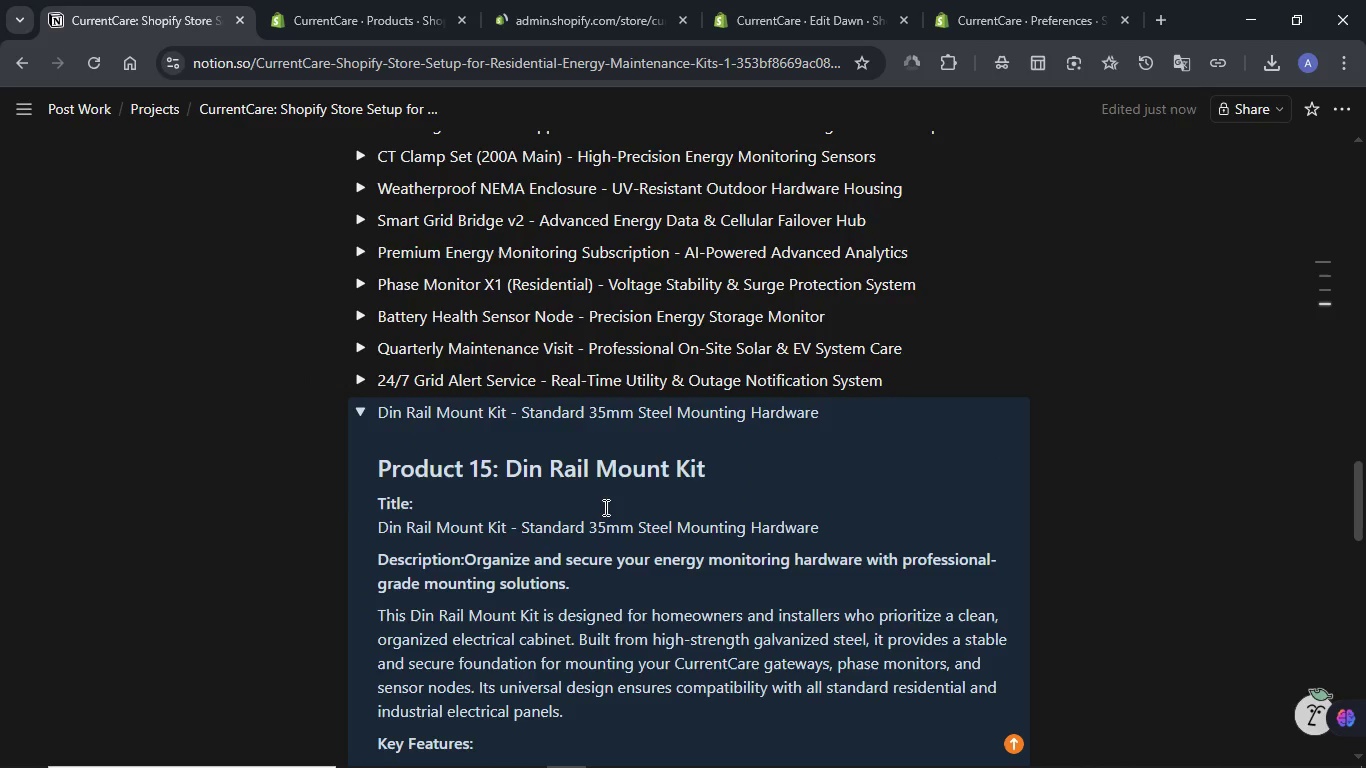 
scroll: coordinate [604, 507], scroll_direction: down, amount: 1.0
 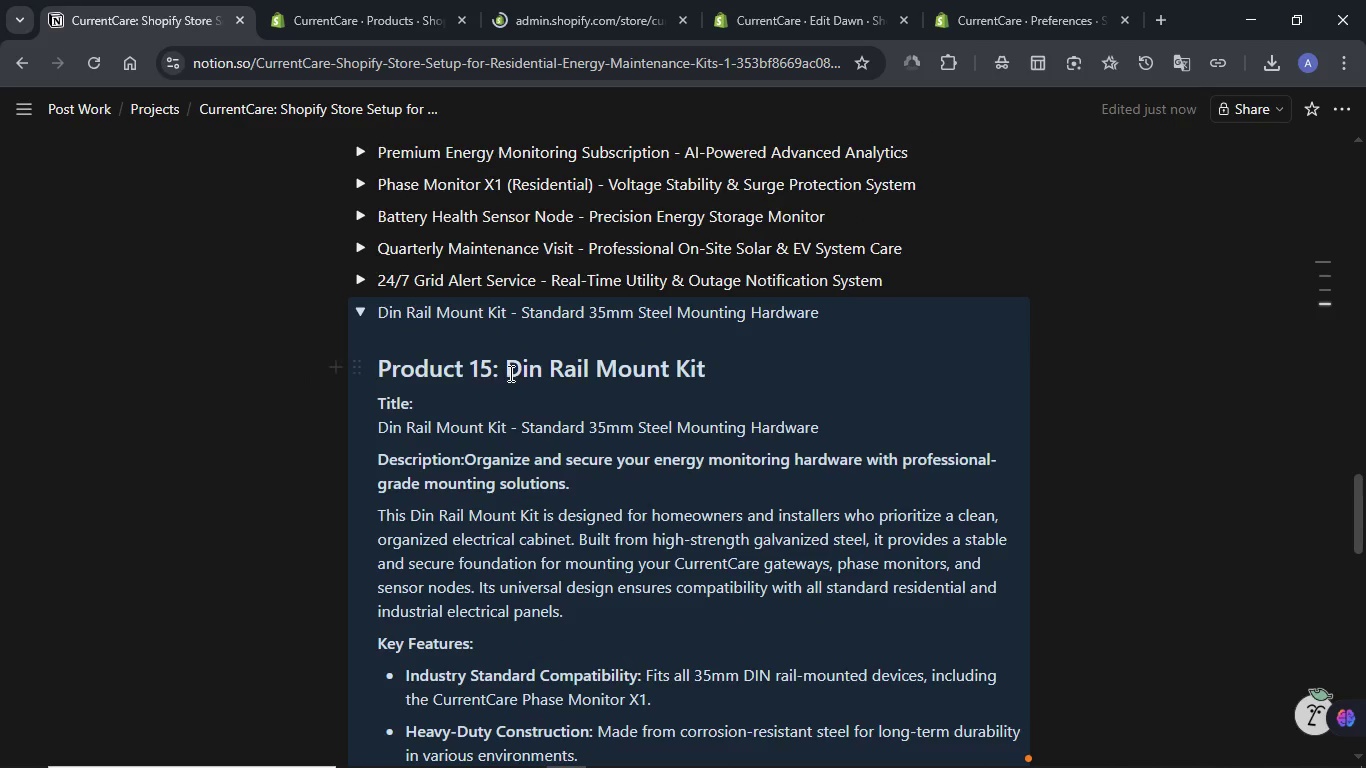 
left_click([509, 373])
 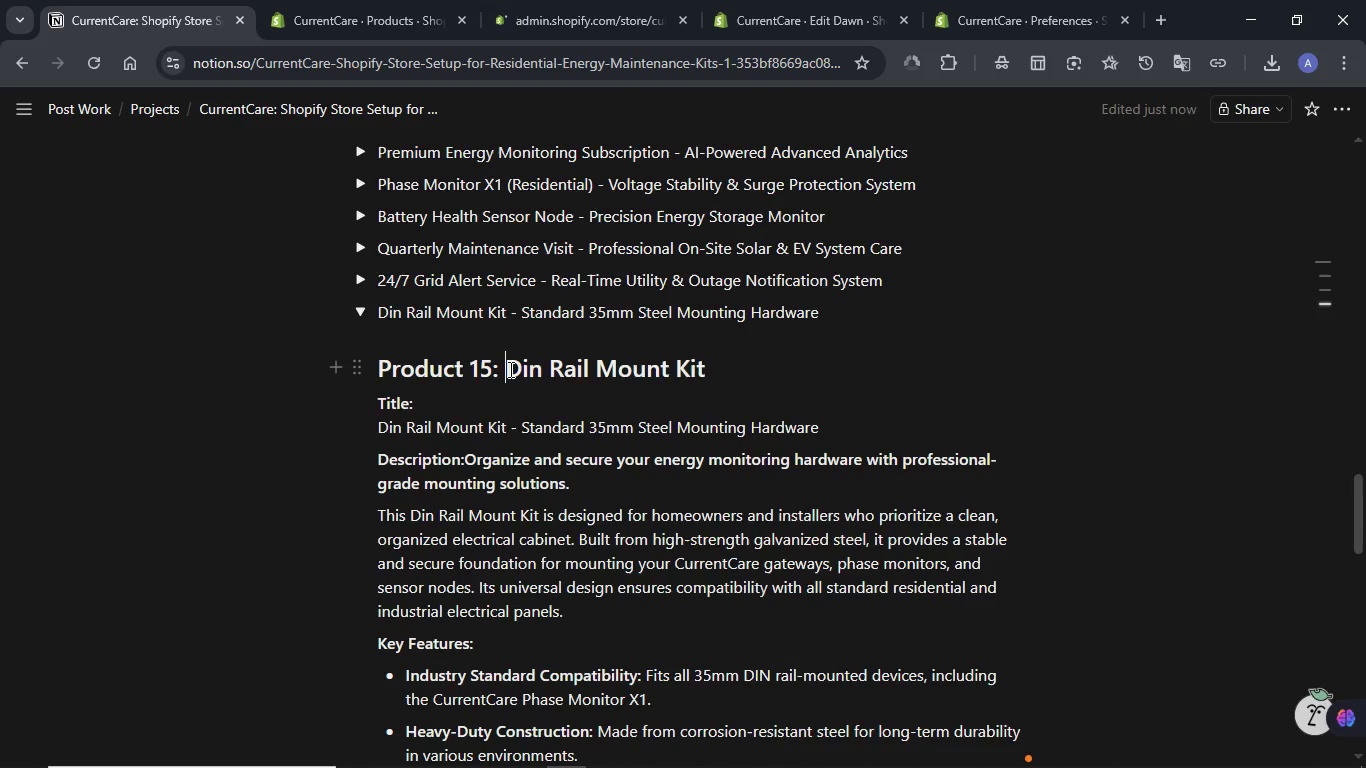 
left_click_drag(start_coordinate=[509, 369], to_coordinate=[731, 369])
 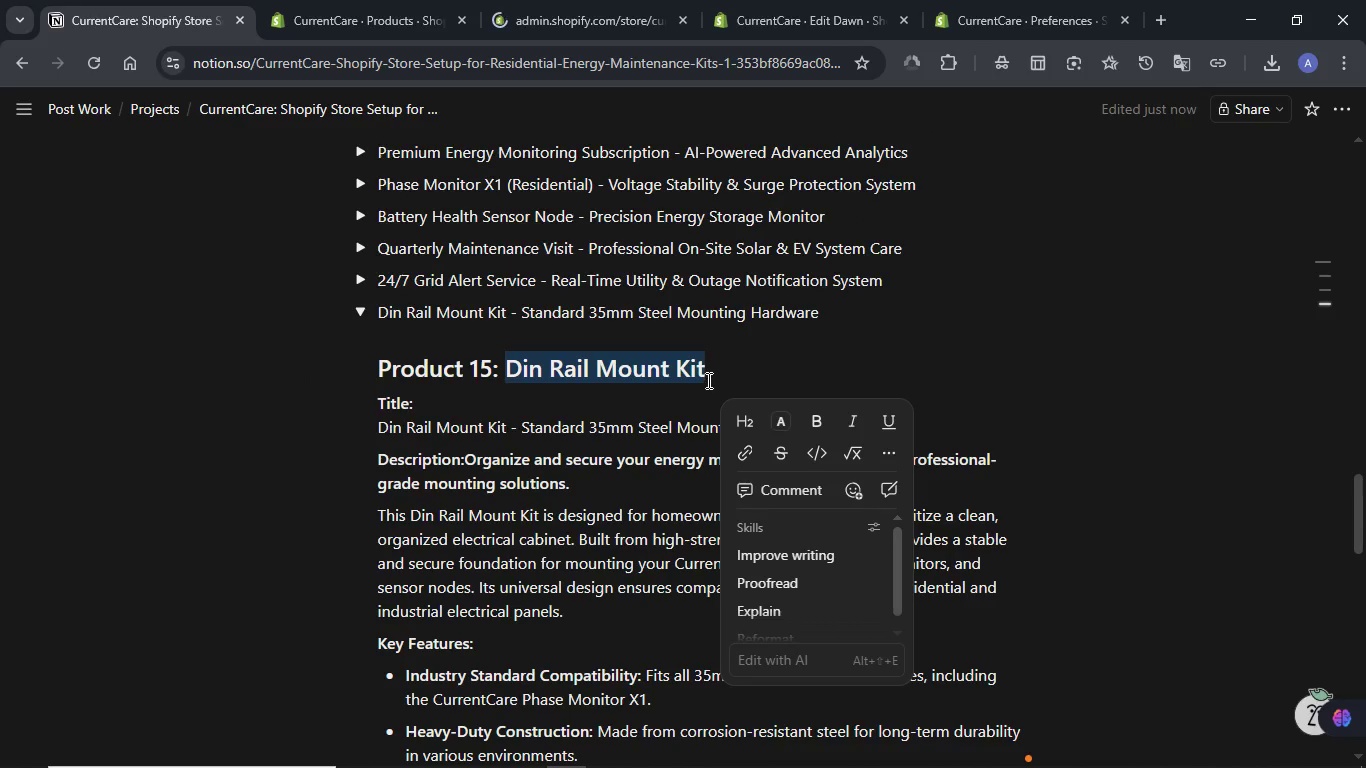 
key(Control+C)
 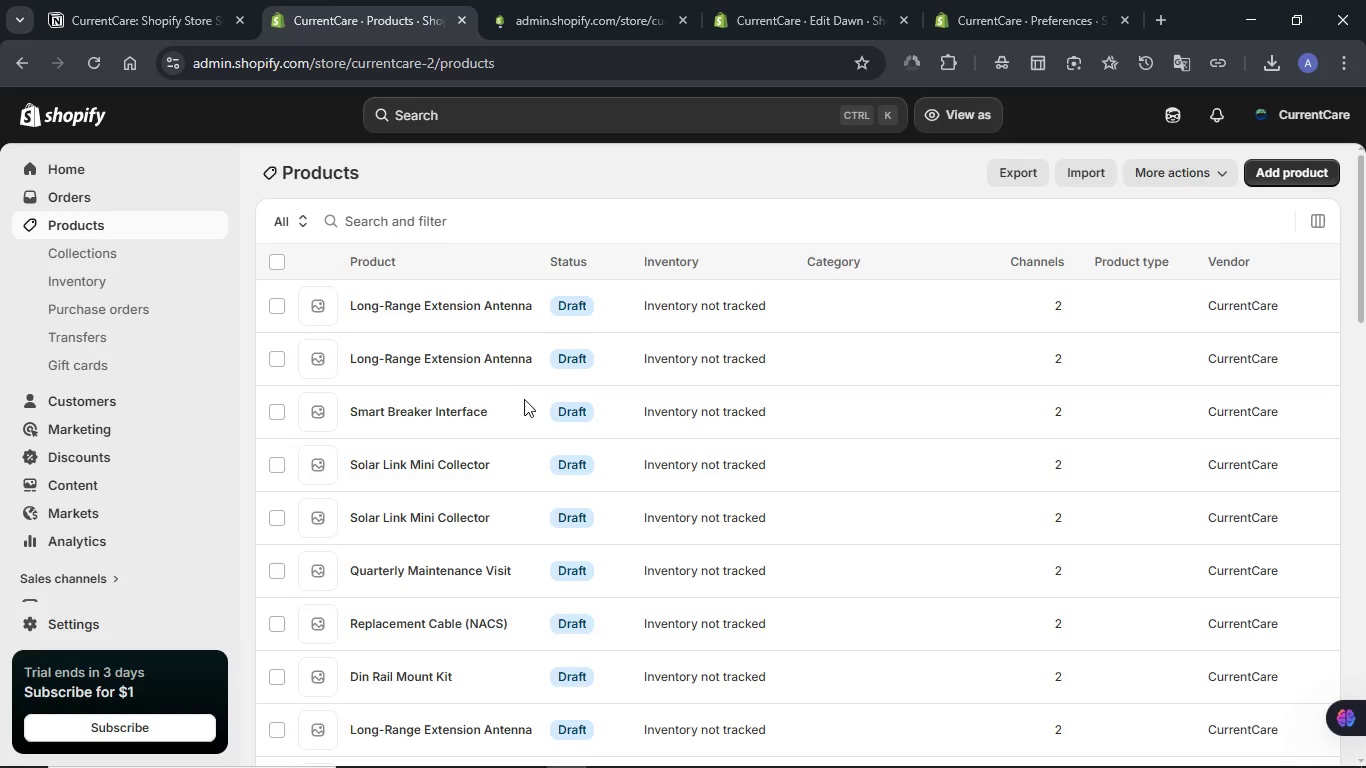 
key(Control+F)
 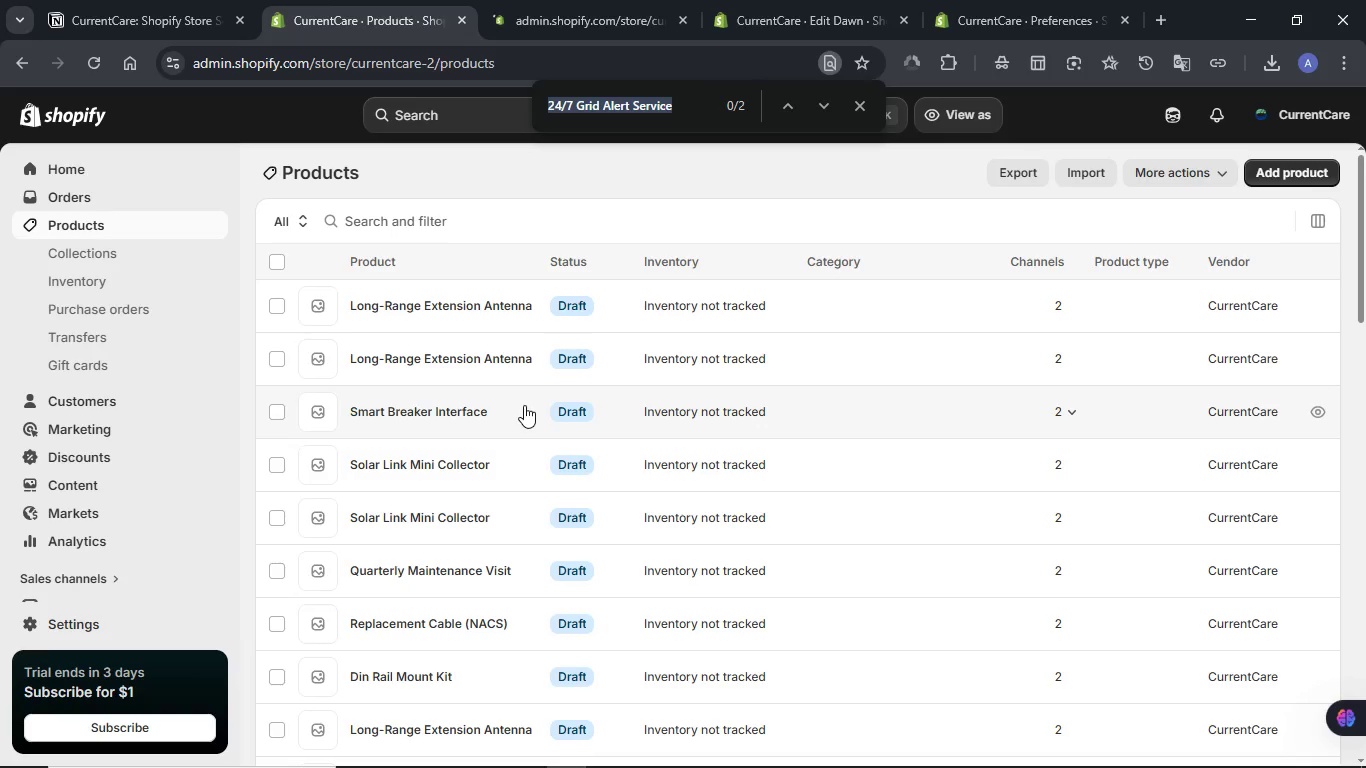 
key(Control+V)
 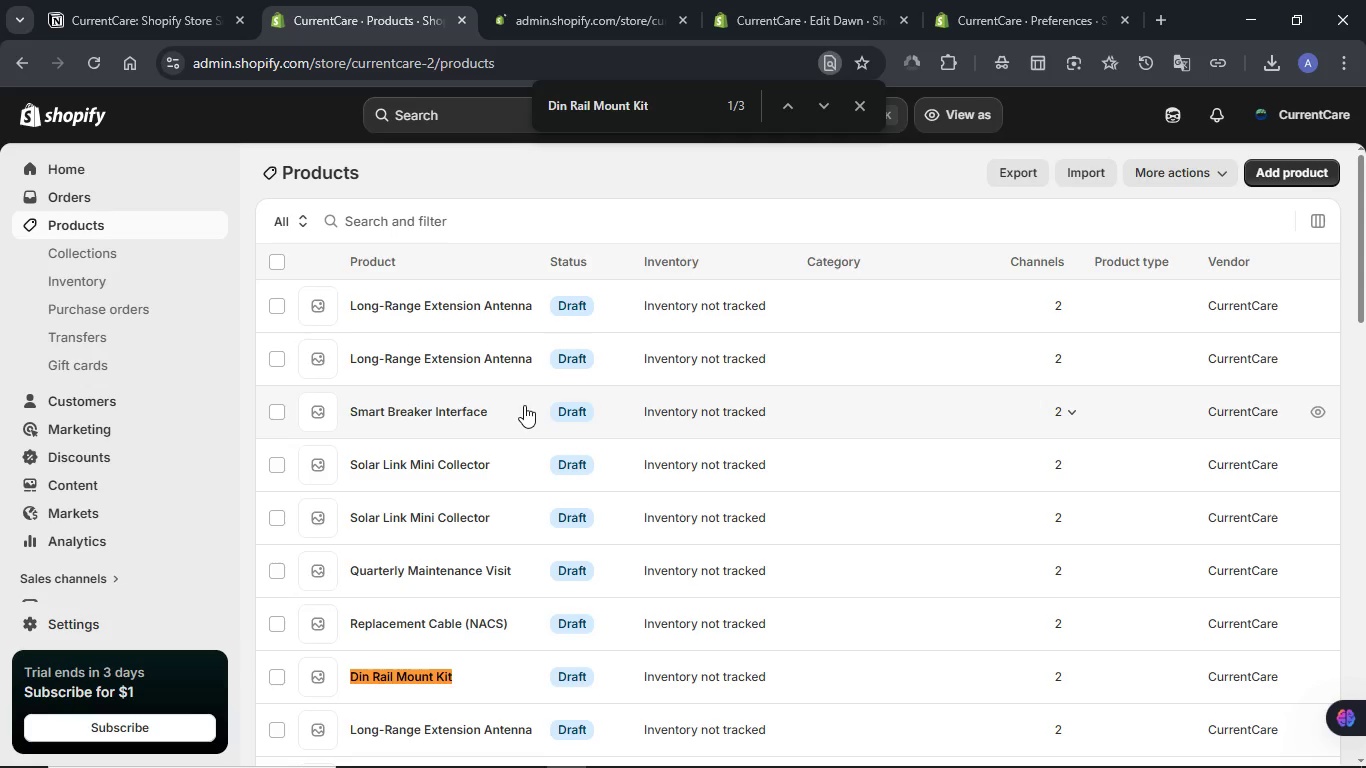 
wait(5.56)
 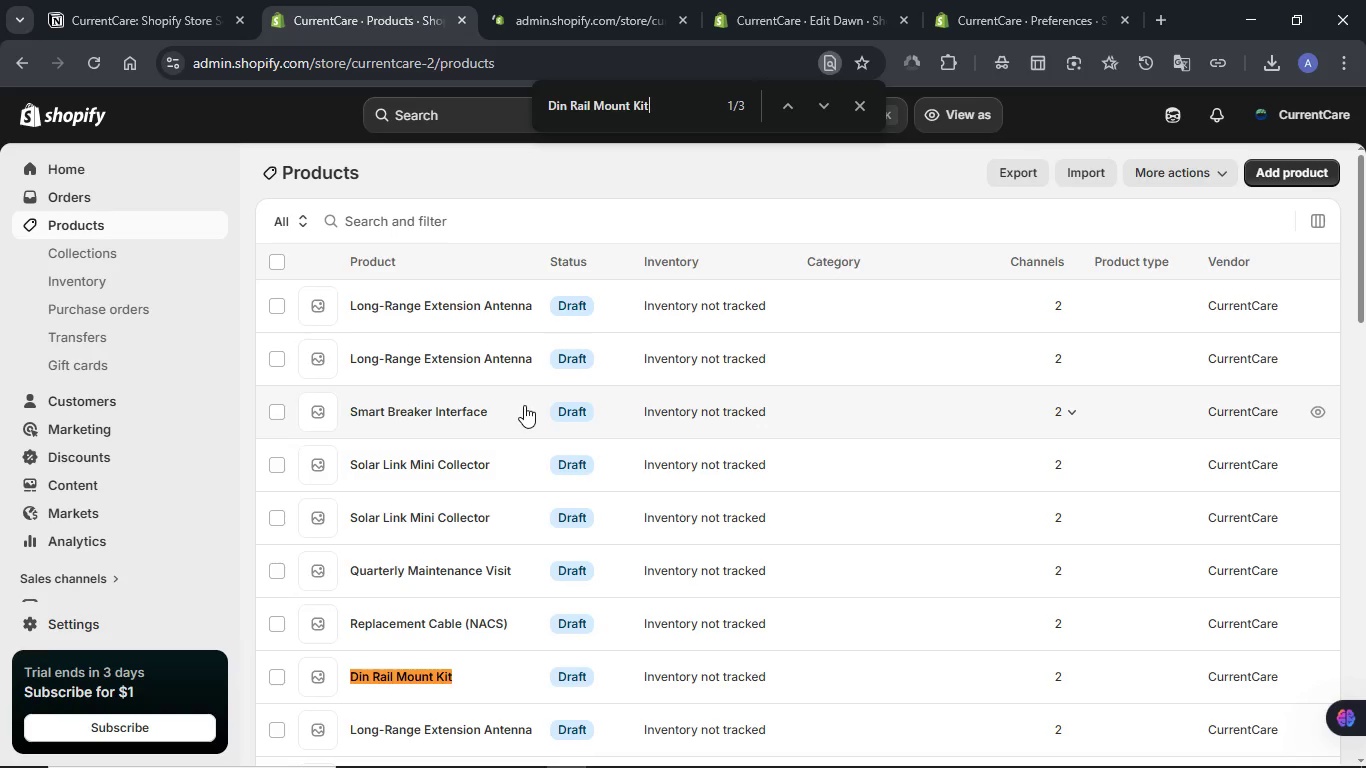 
right_click([424, 674])
 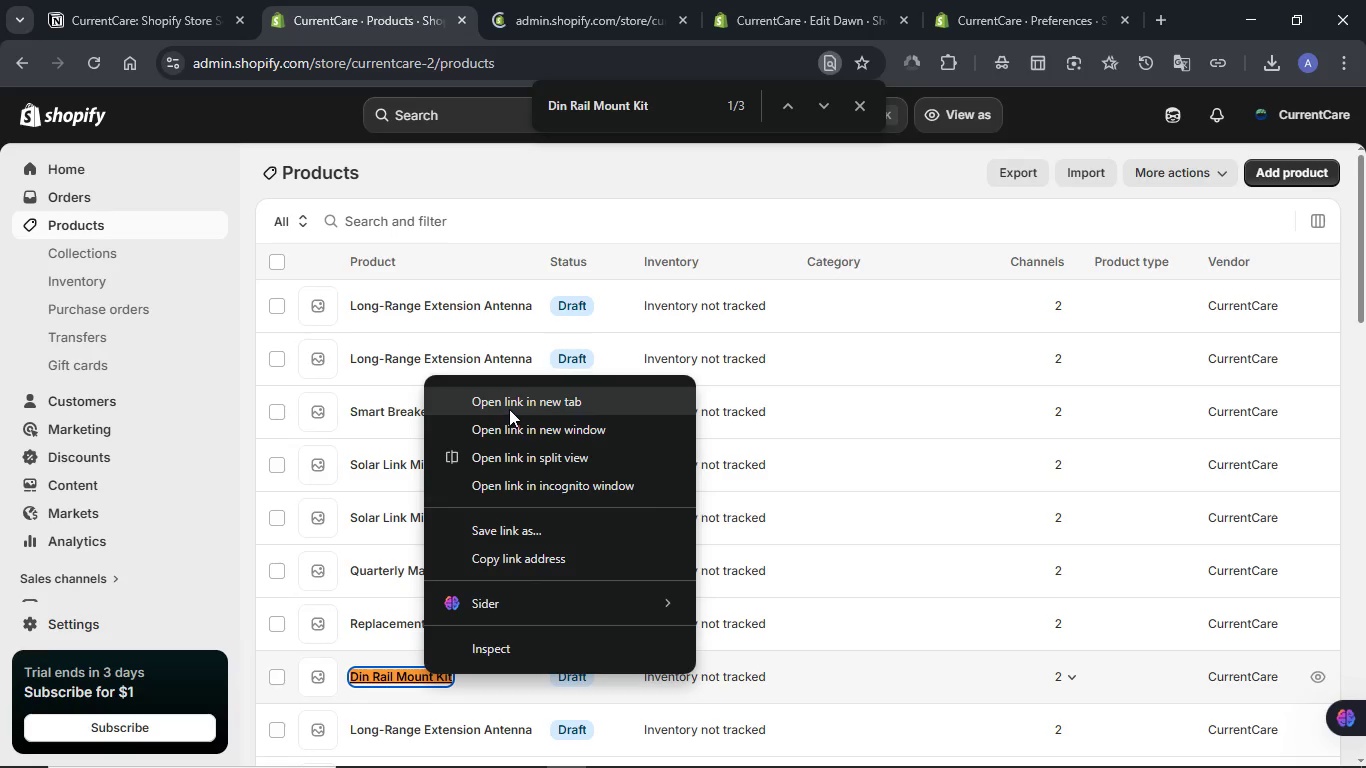 
left_click([509, 409])
 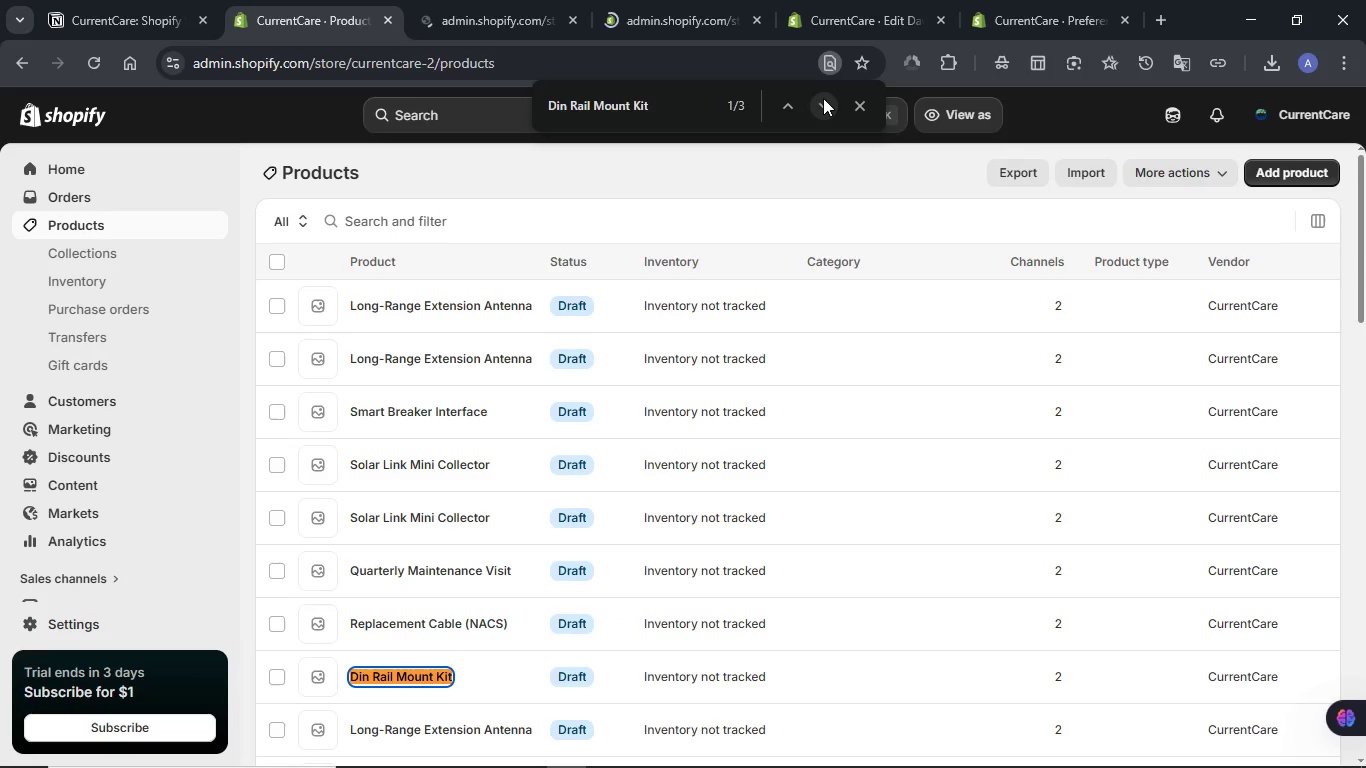 
left_click([823, 98])
 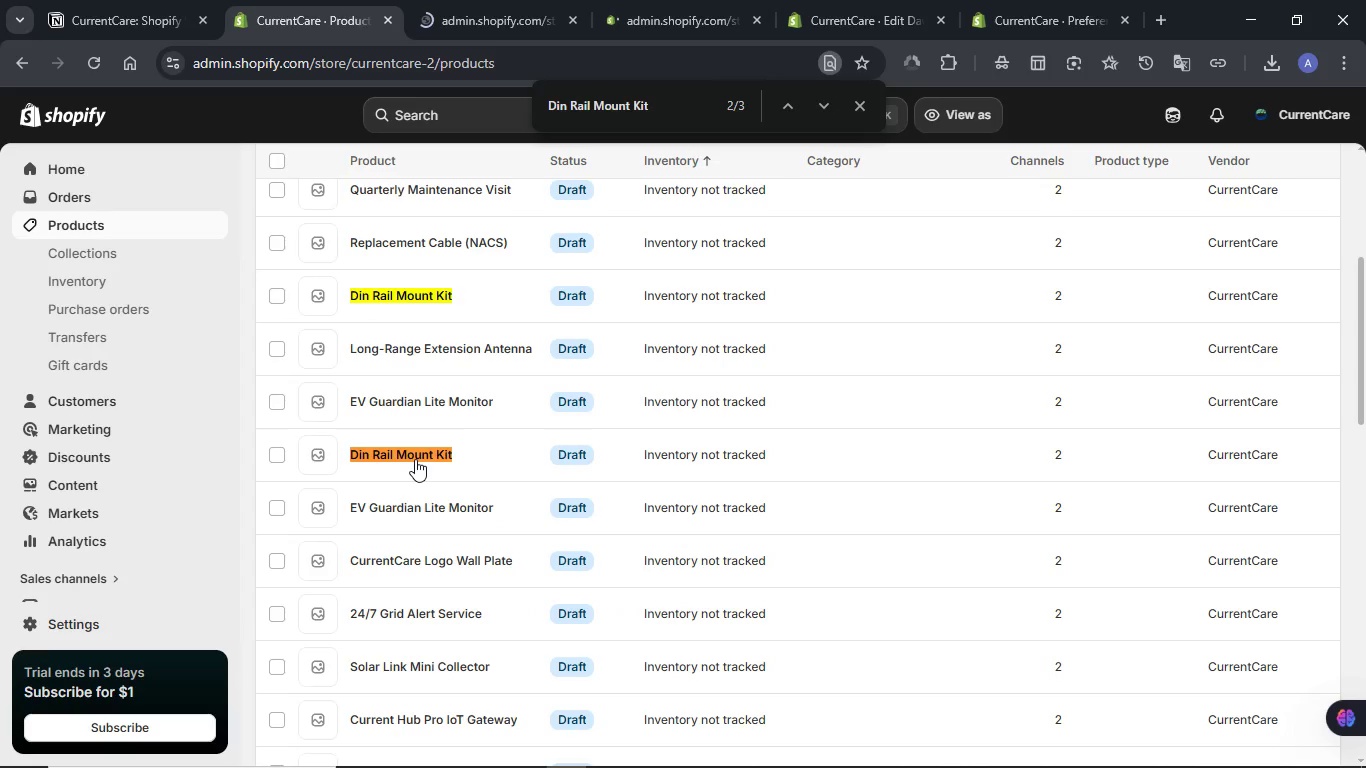 
right_click([408, 454])
 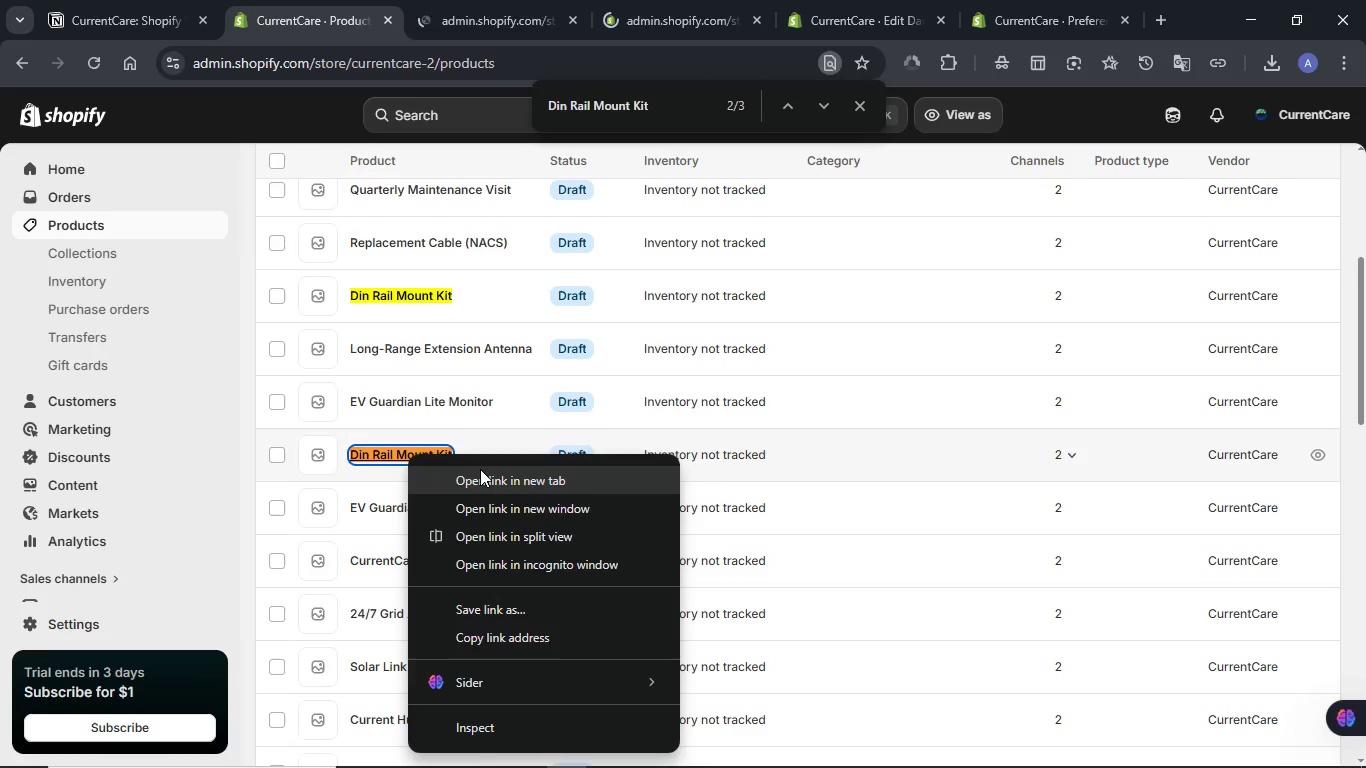 
left_click([480, 469])
 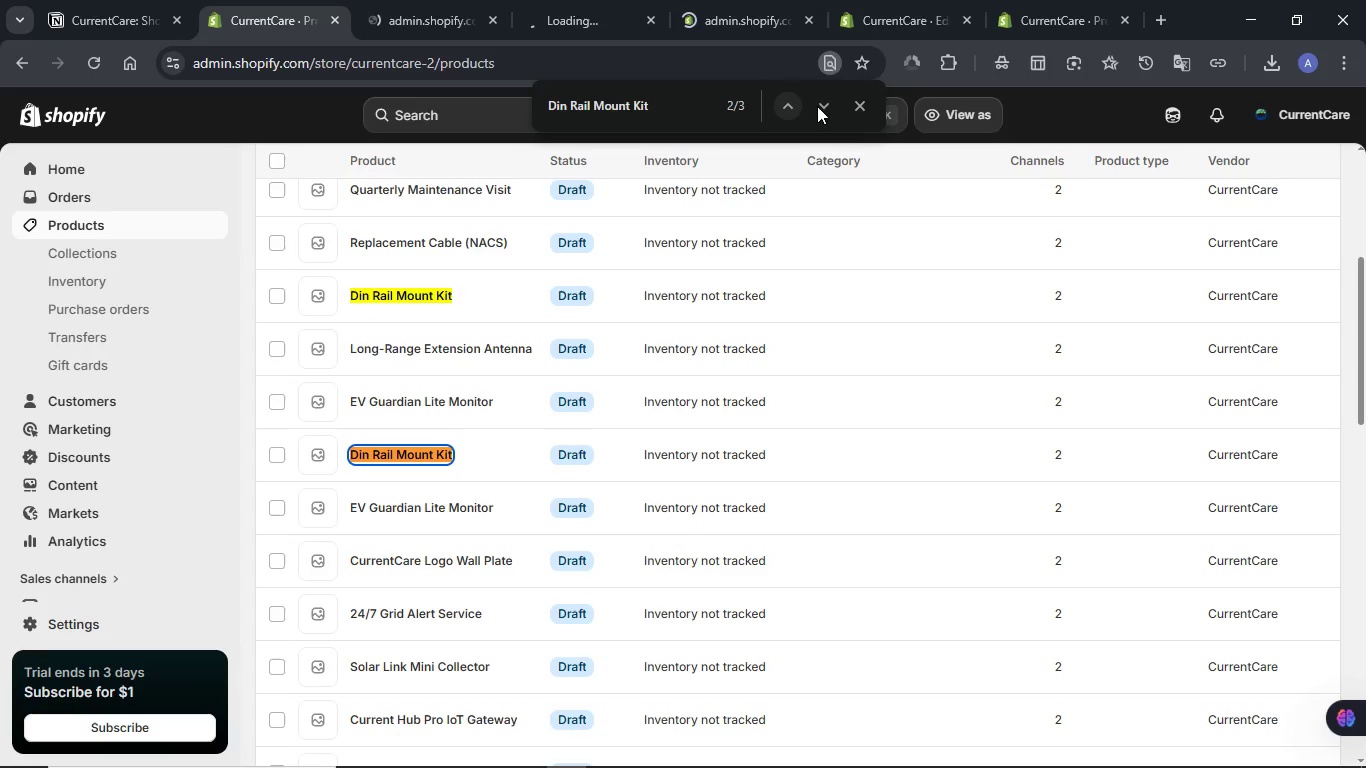 
left_click([826, 106])
 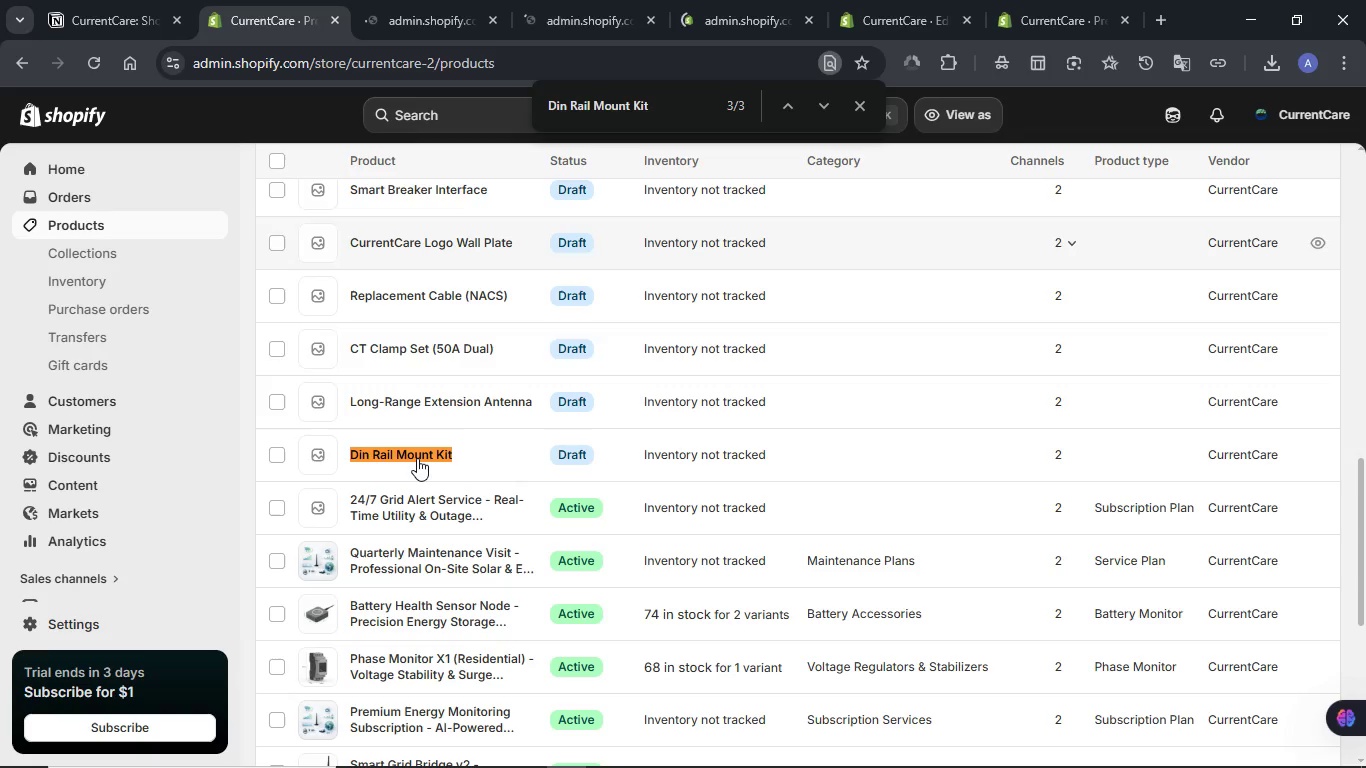 
left_click([415, 457])
 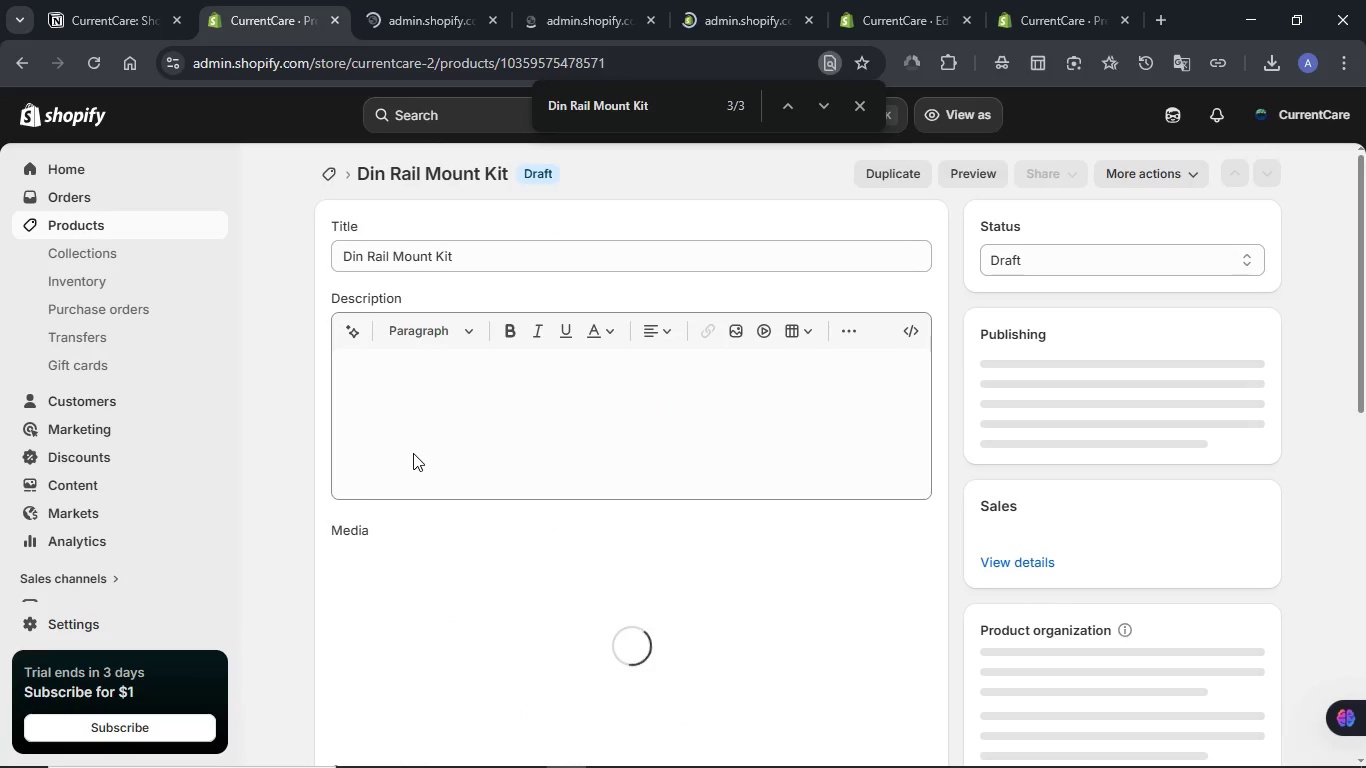 
wait(17.08)
 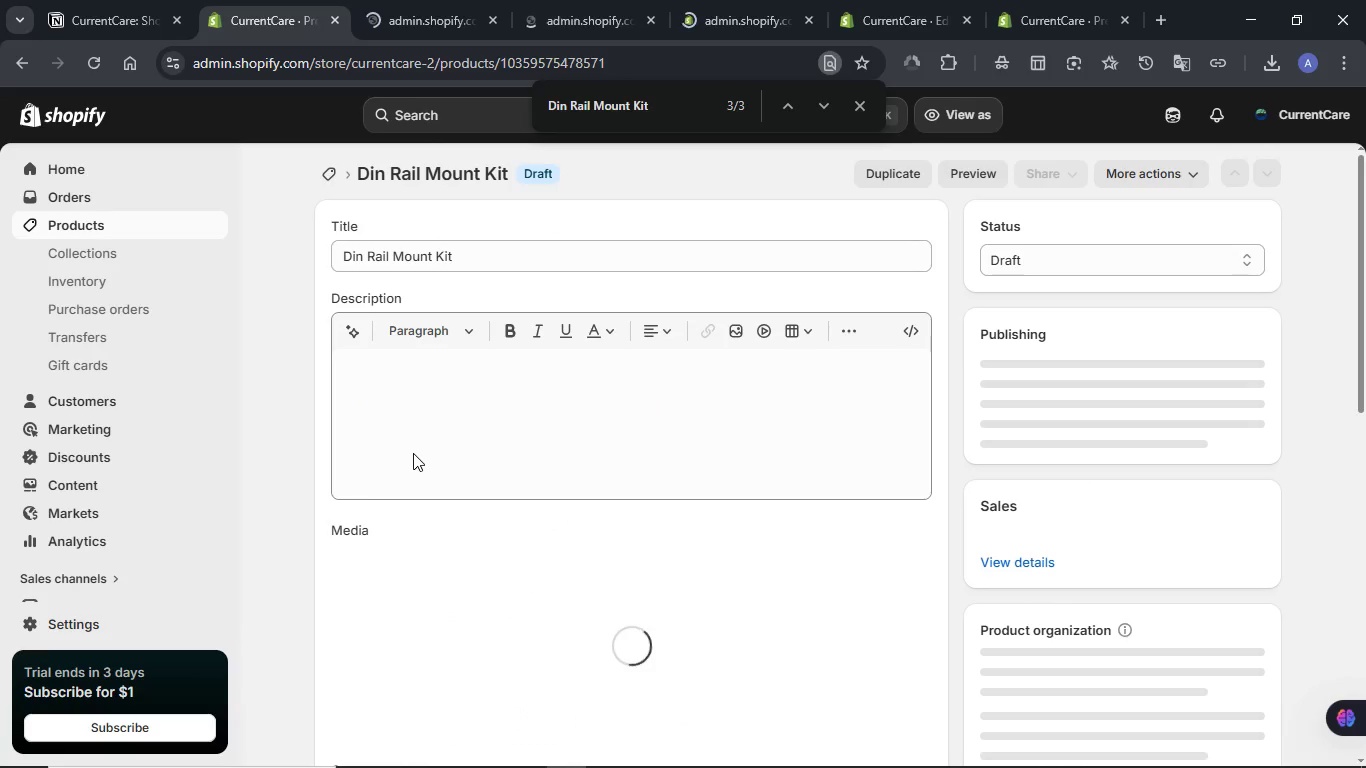 
left_click([91, 0])
 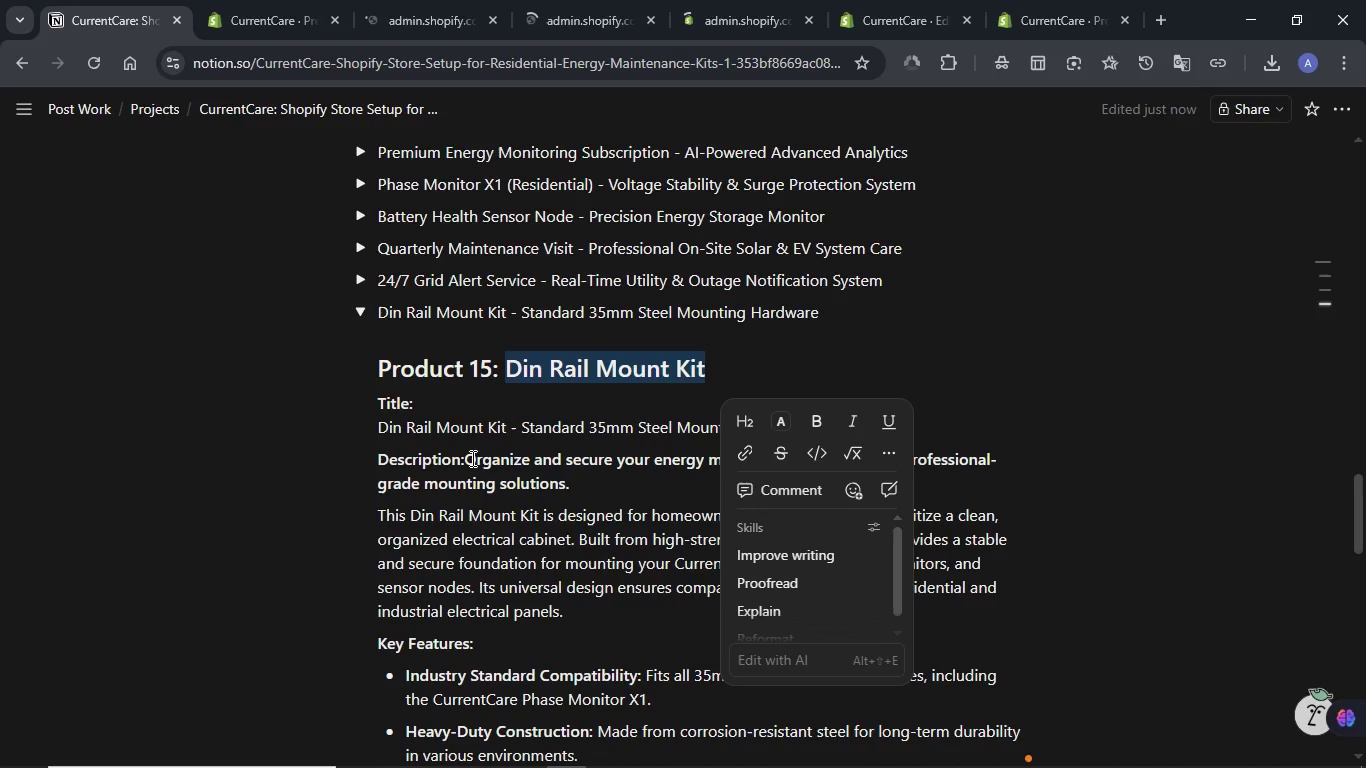 
left_click([466, 458])
 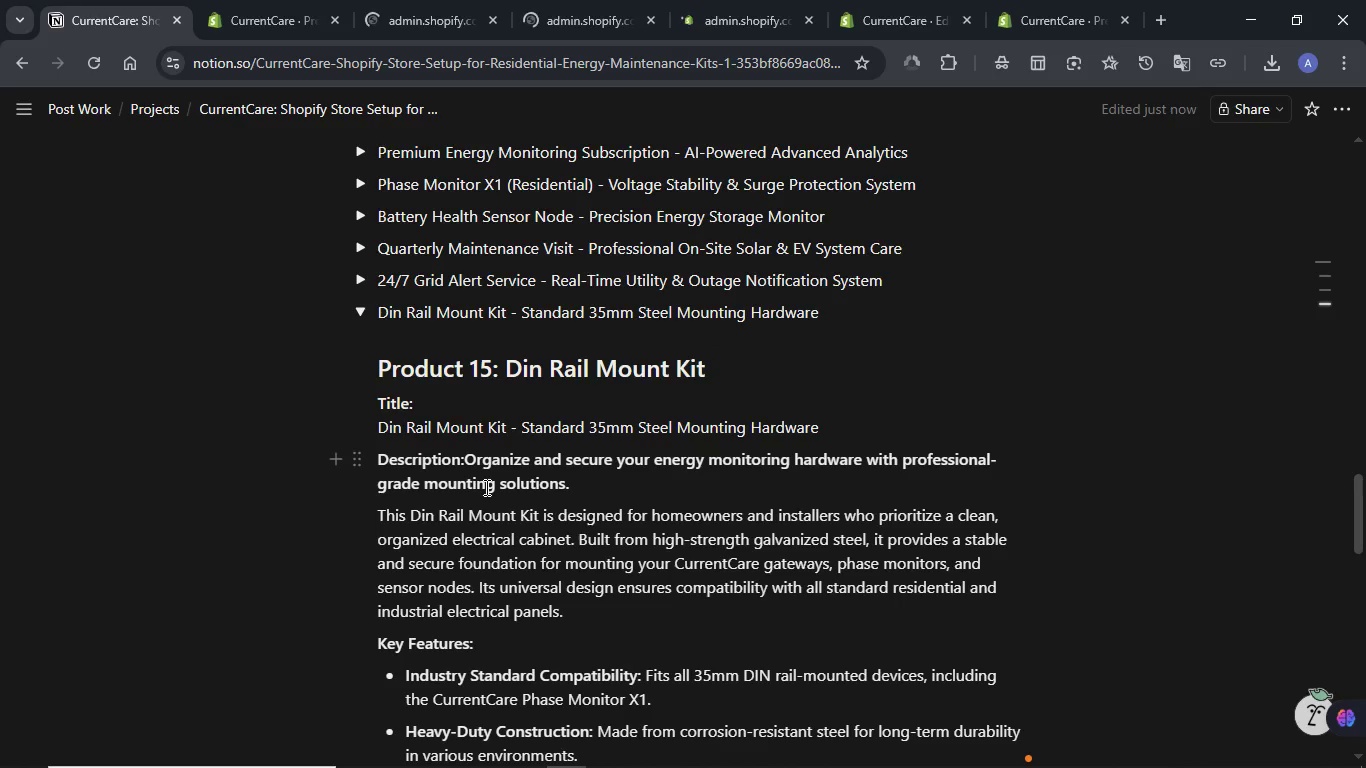 
key(Enter)
 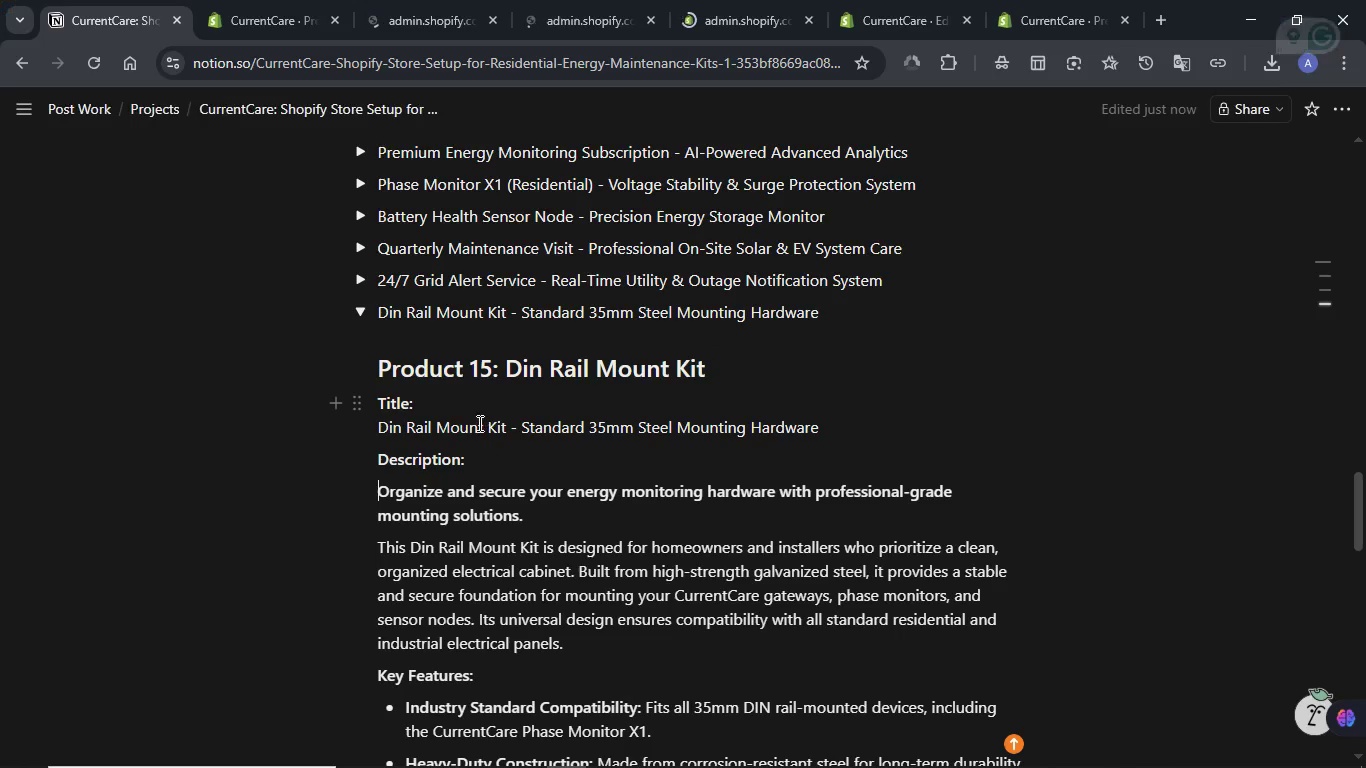 
double_click([478, 423])
 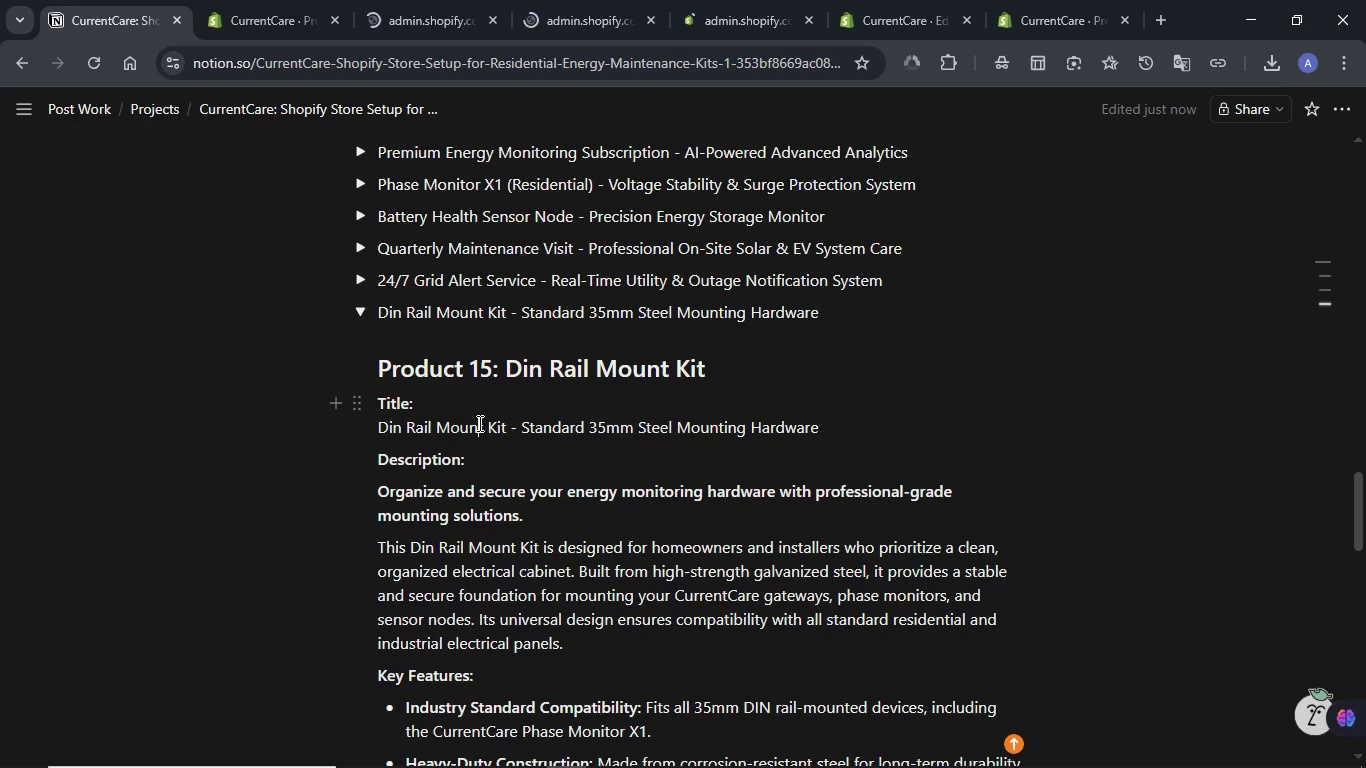 
triple_click([478, 423])
 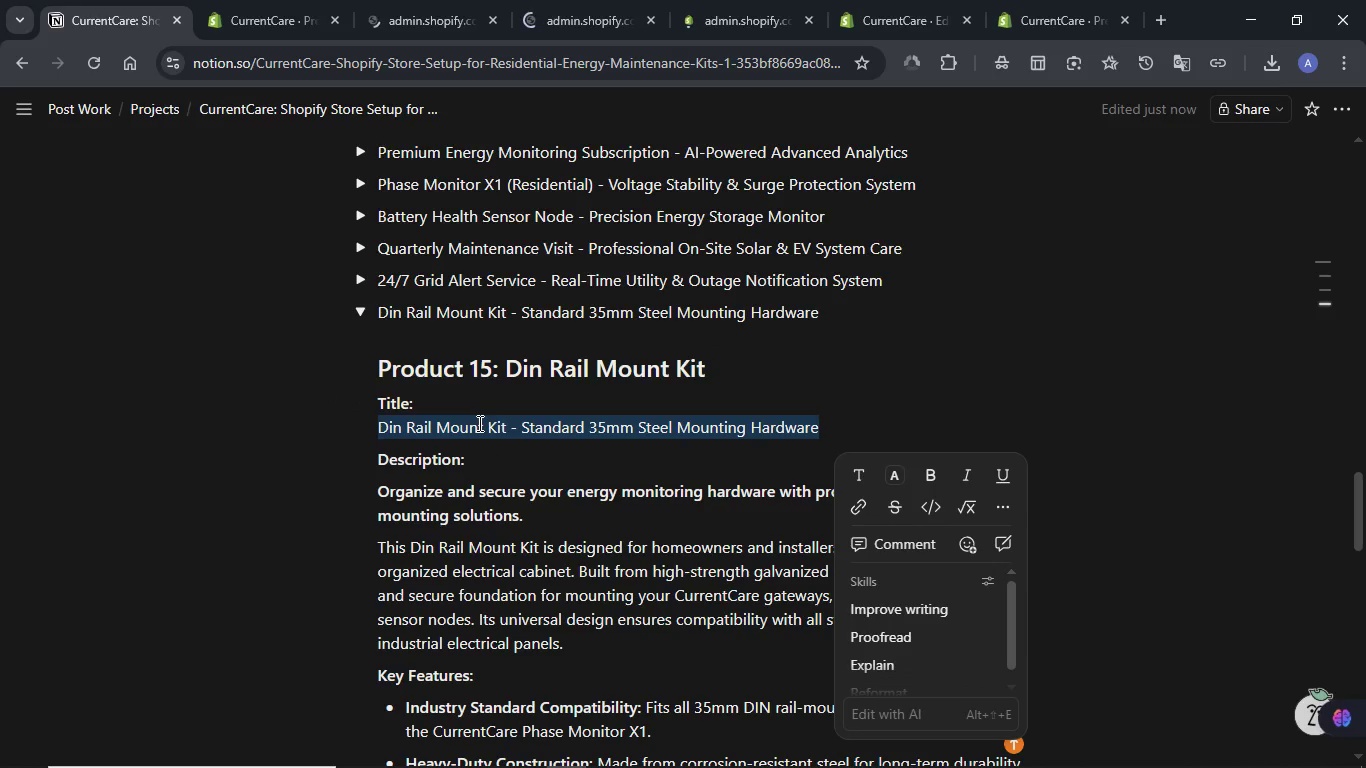 
key(Control+C)
 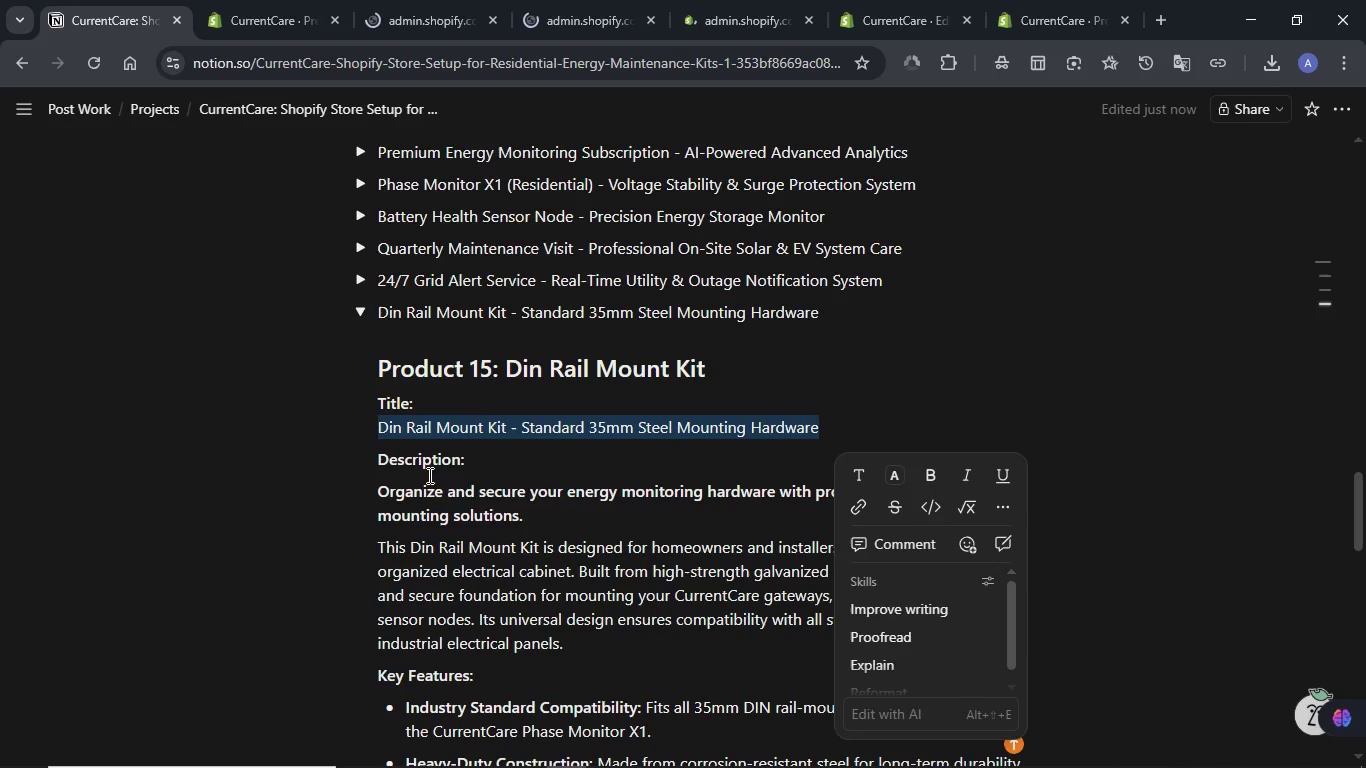 
left_click_drag(start_coordinate=[434, 475], to_coordinate=[429, 475])
 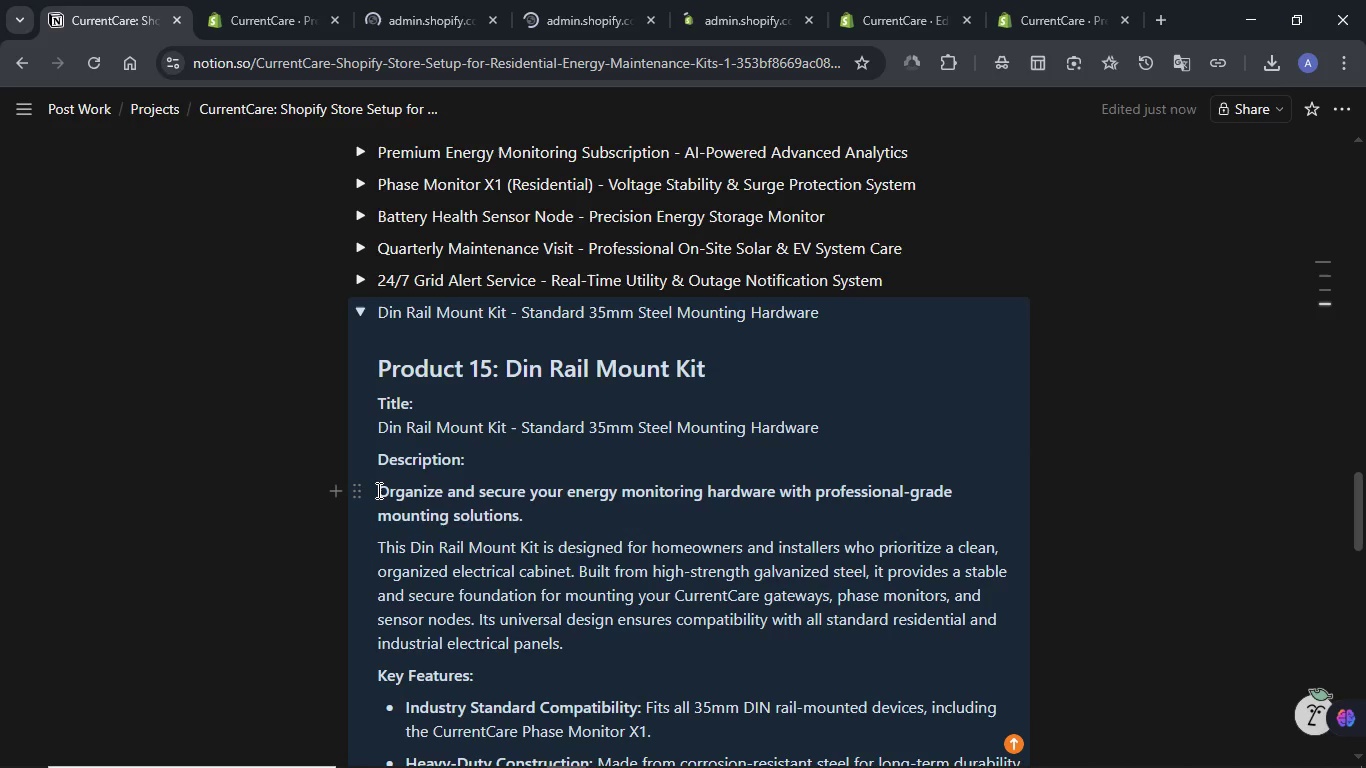 
left_click([377, 490])
 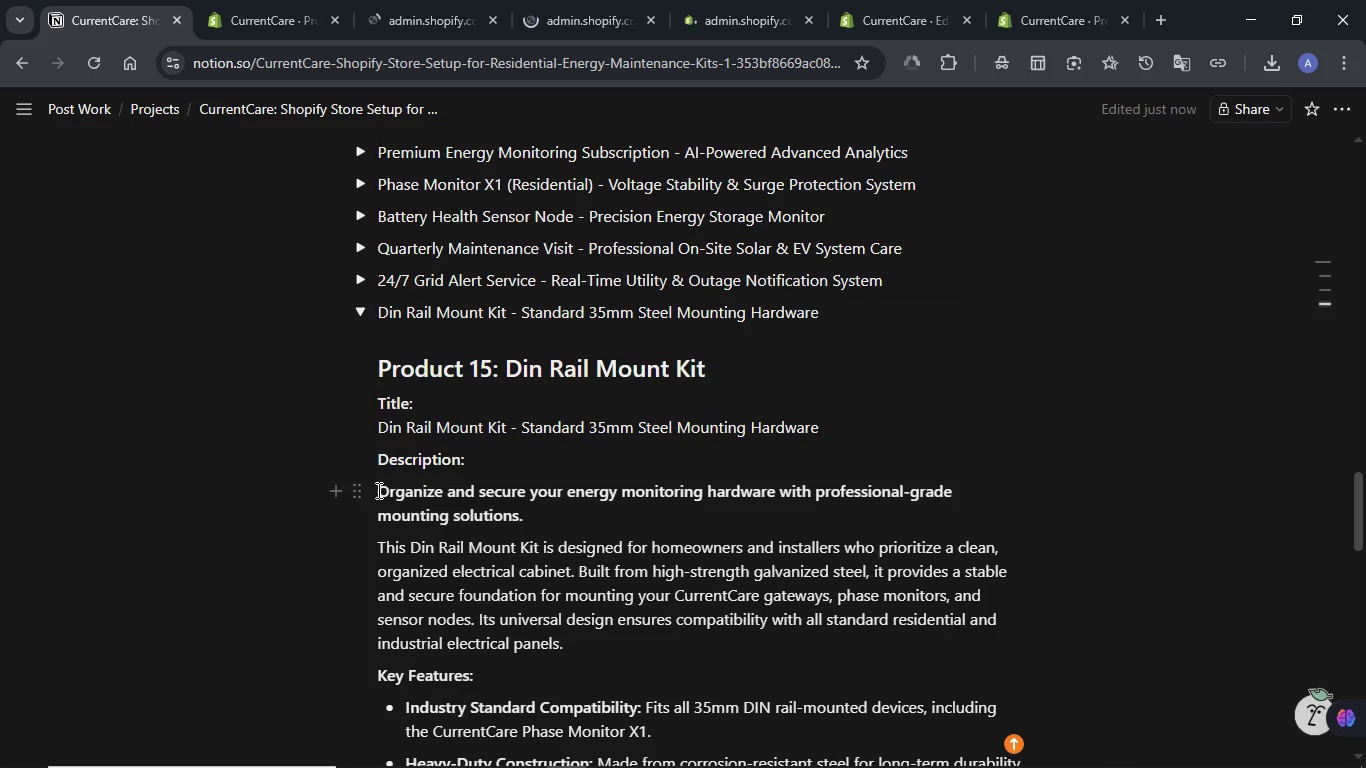 
left_click_drag(start_coordinate=[377, 490], to_coordinate=[565, 646])
 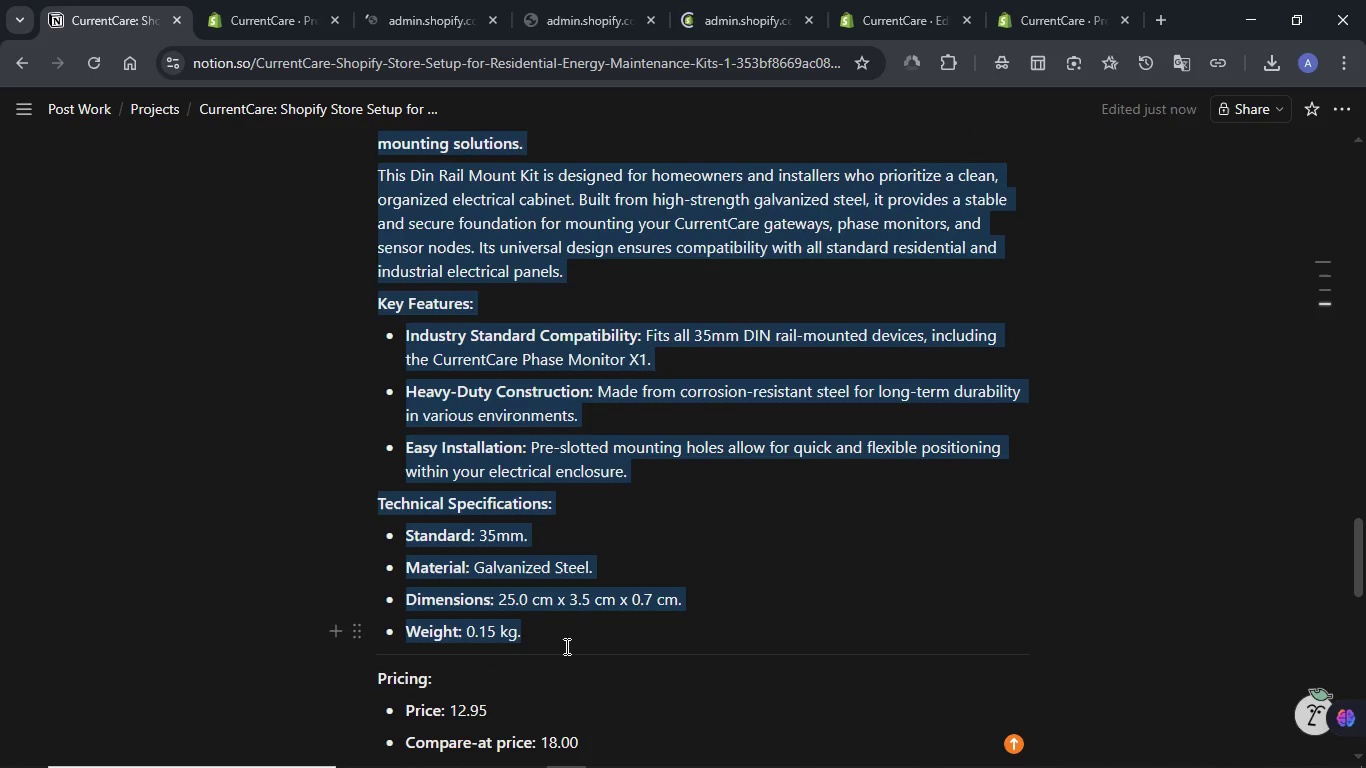 
key(Control+C)
 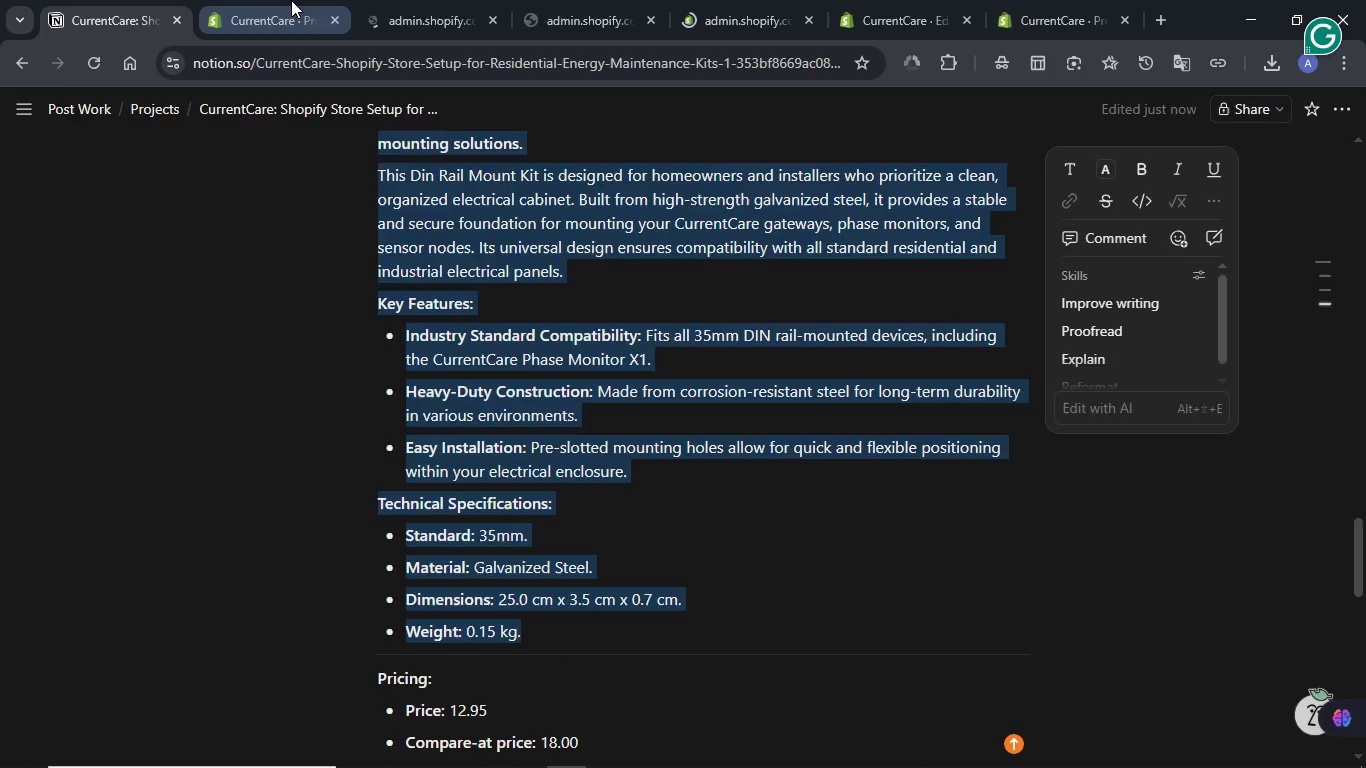 
left_click([291, 0])
 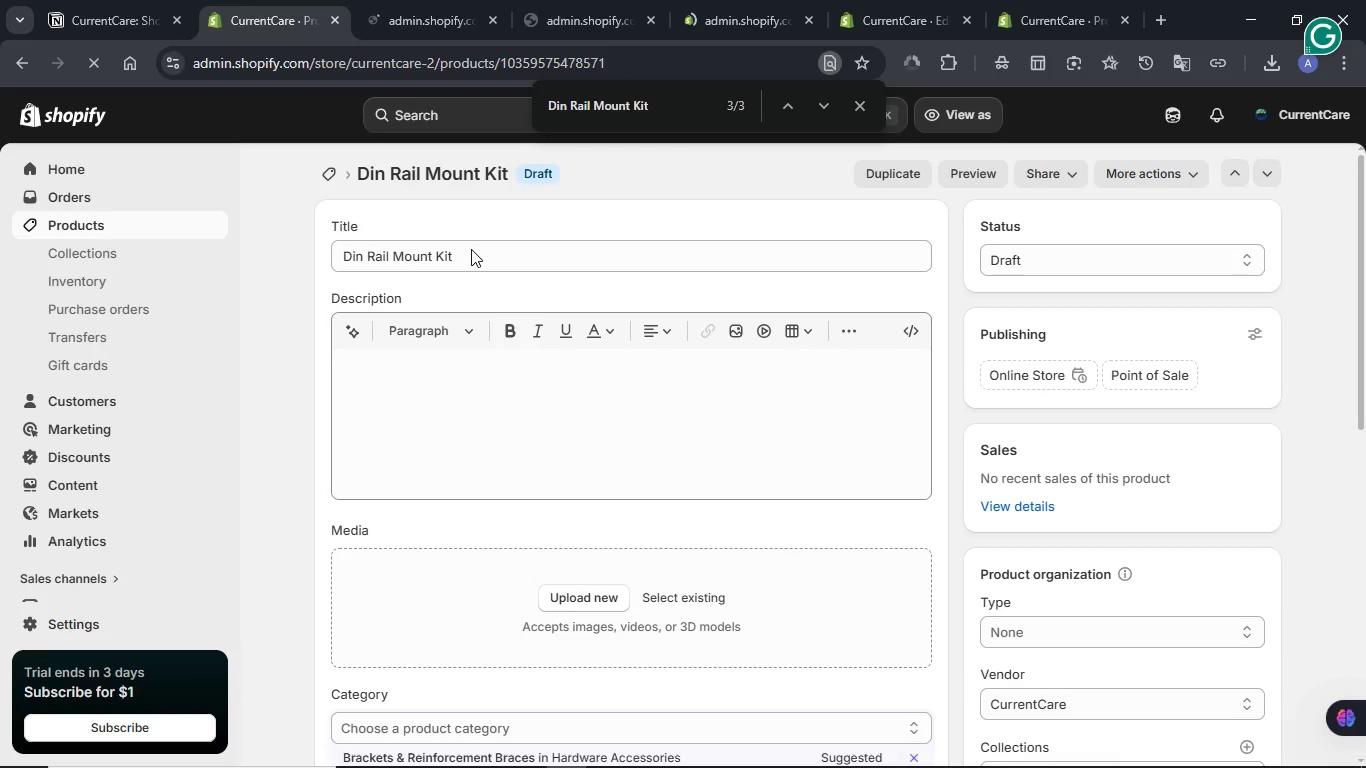 
double_click([471, 249])
 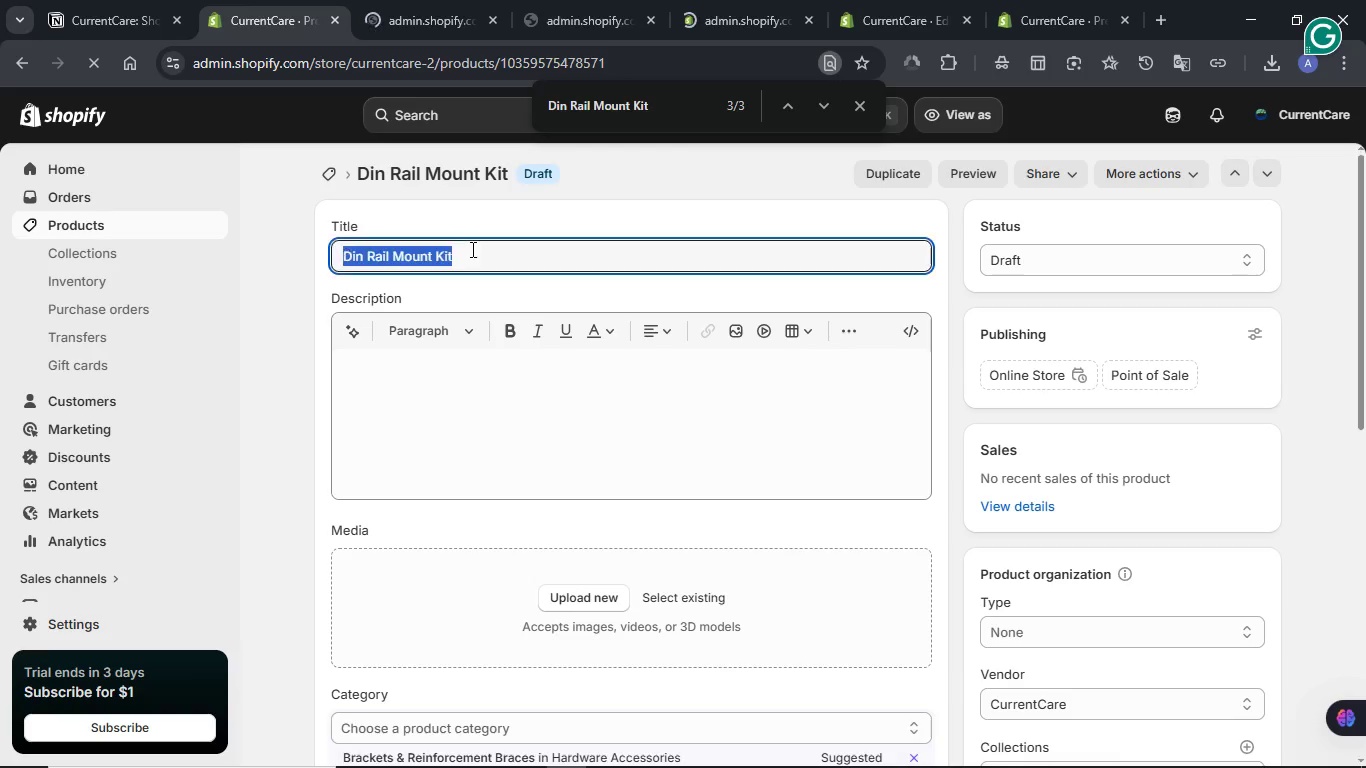 
triple_click([471, 249])
 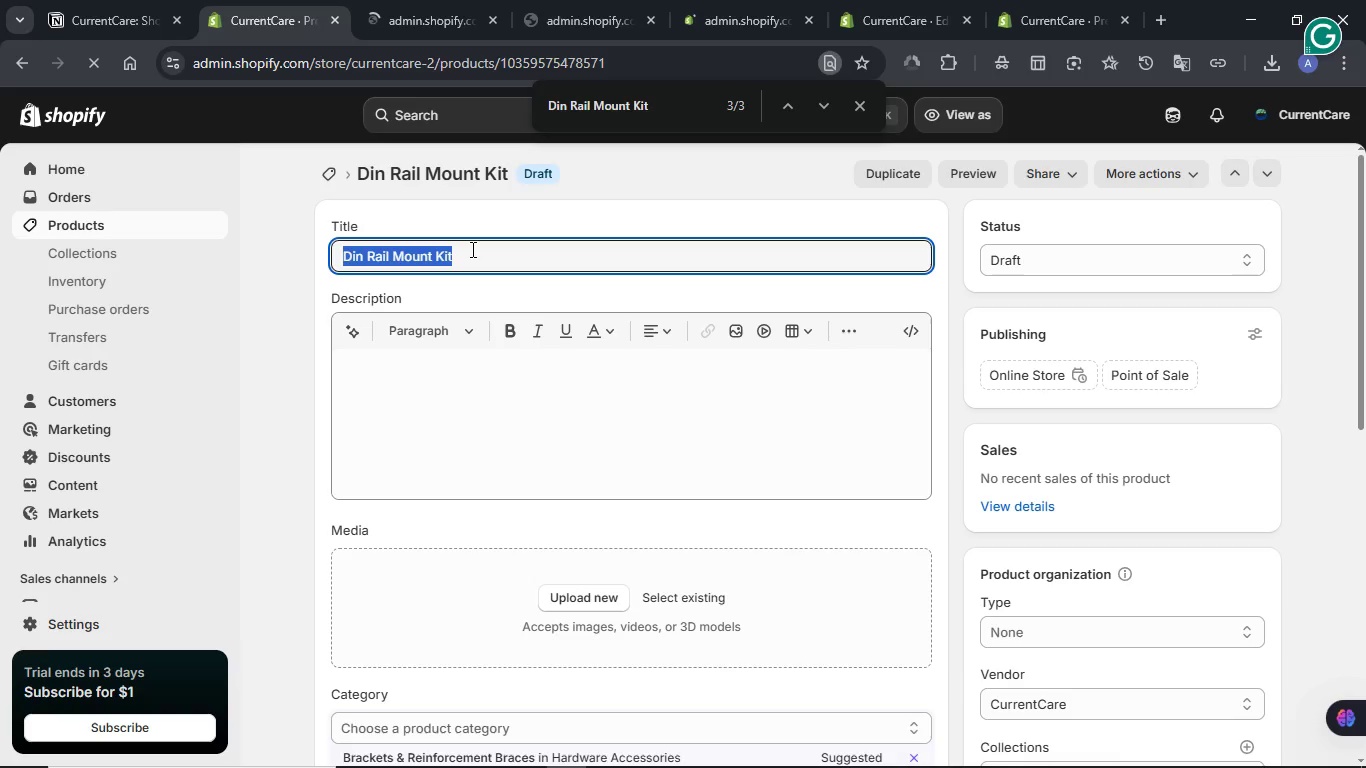 
key(Meta+V)
 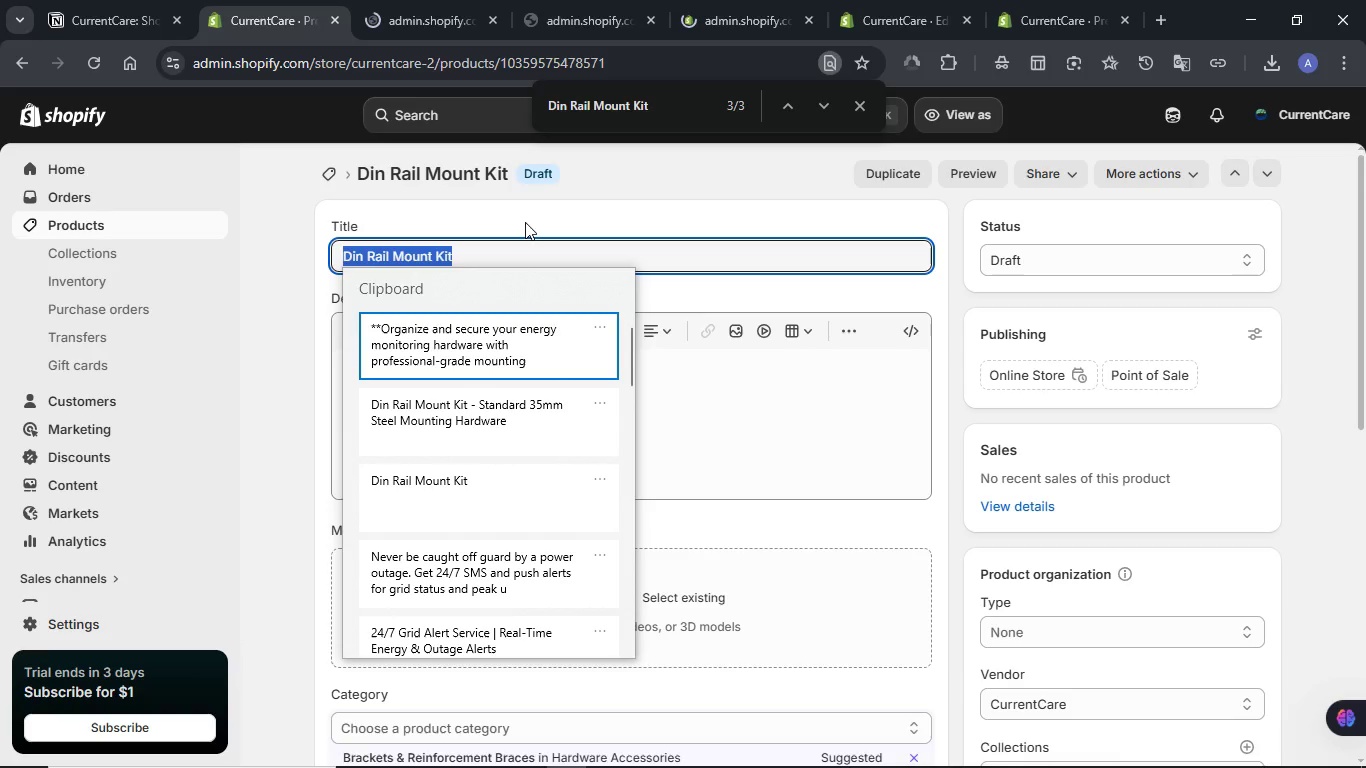 
left_click([504, 400])
 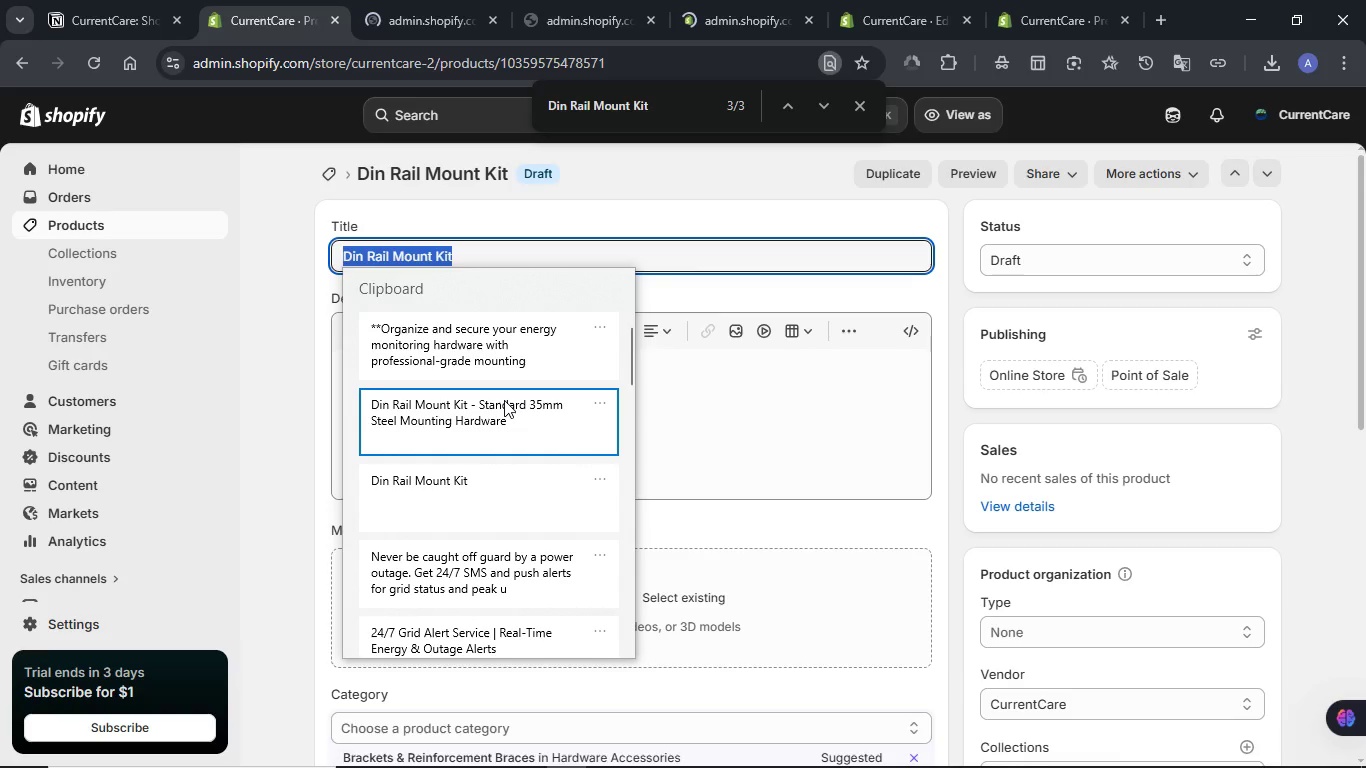 
key(Control+ControlLeft)
 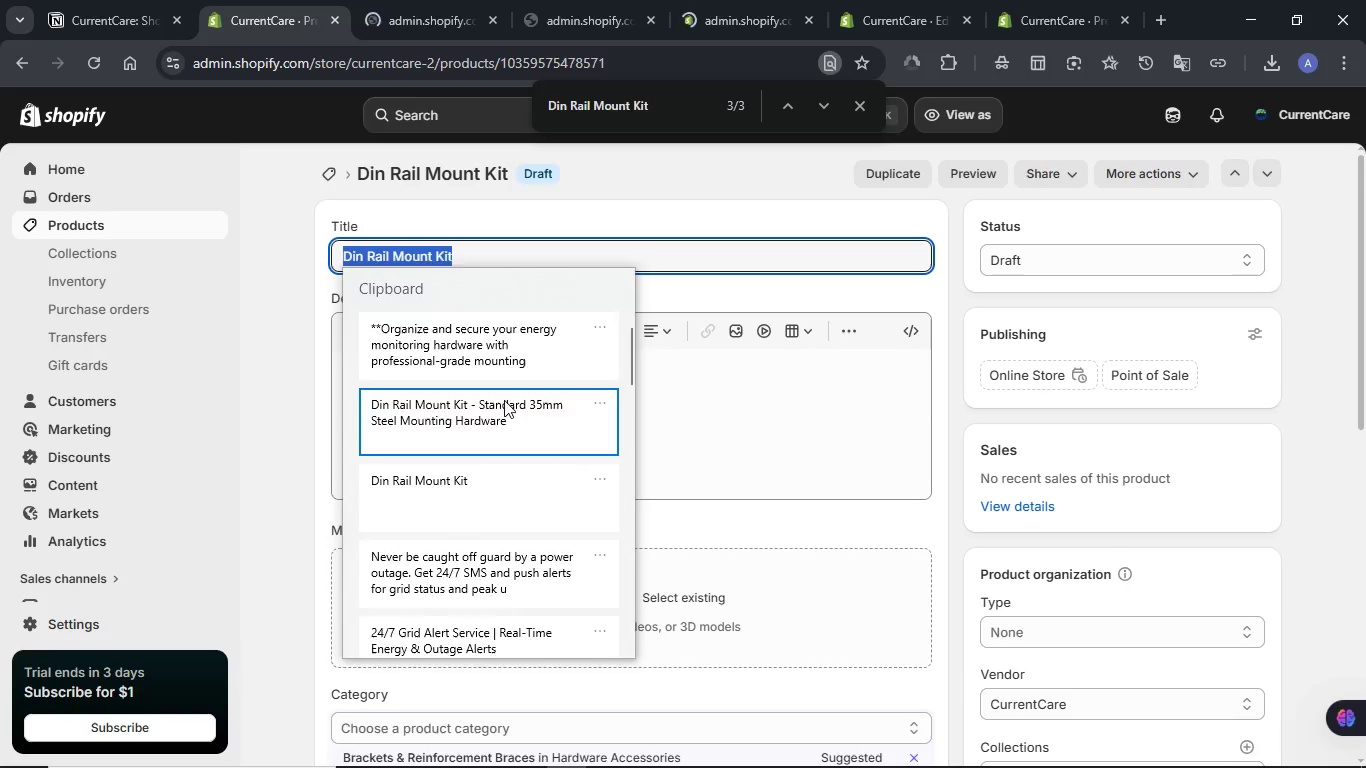 
key(Control+V)
 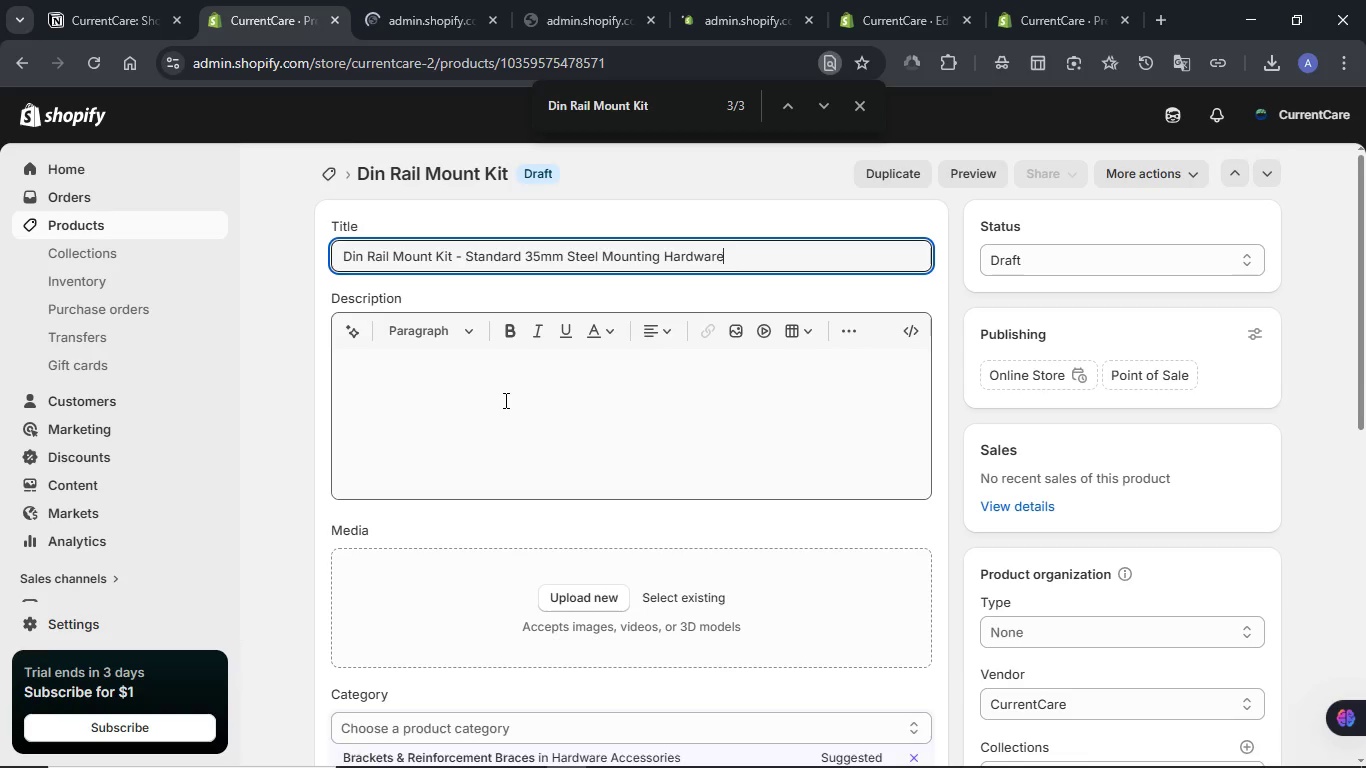 
left_click([504, 400])
 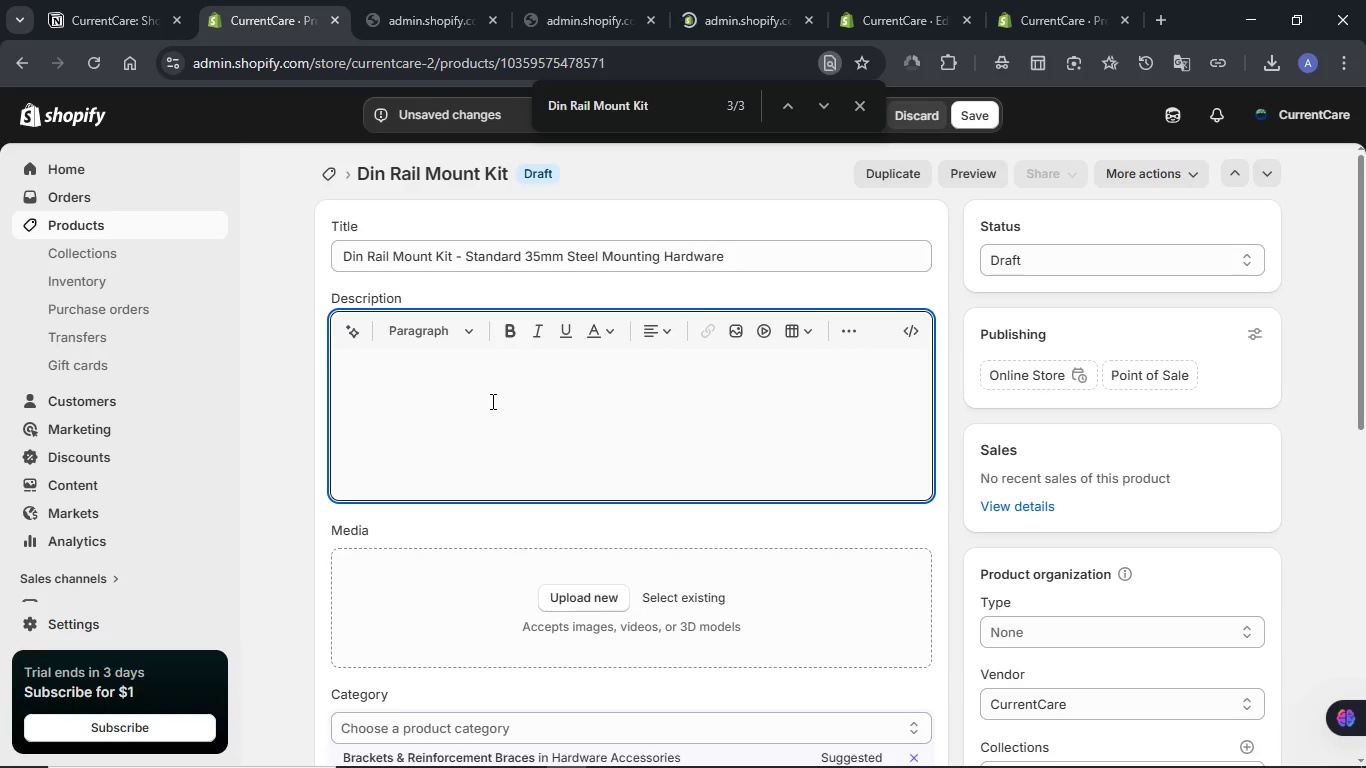 
key(Meta+V)
 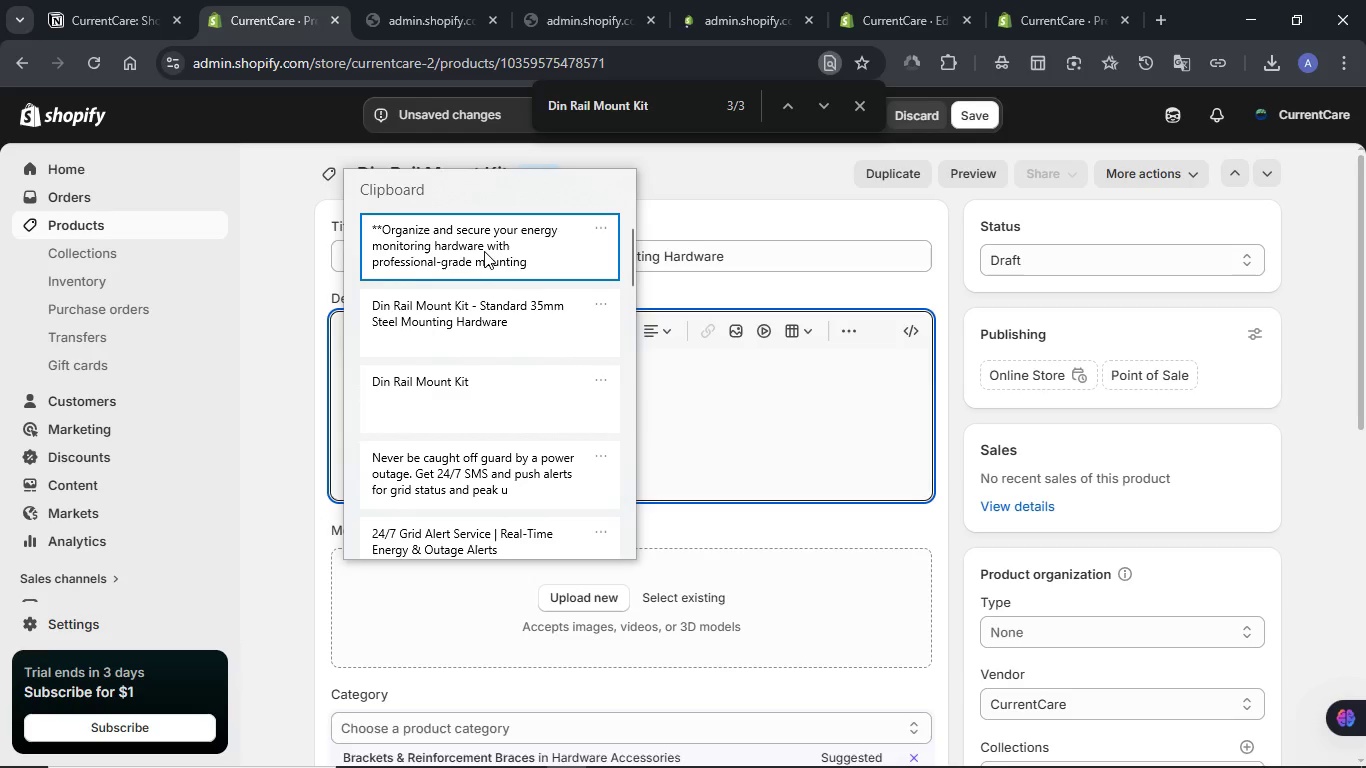 
left_click([484, 249])
 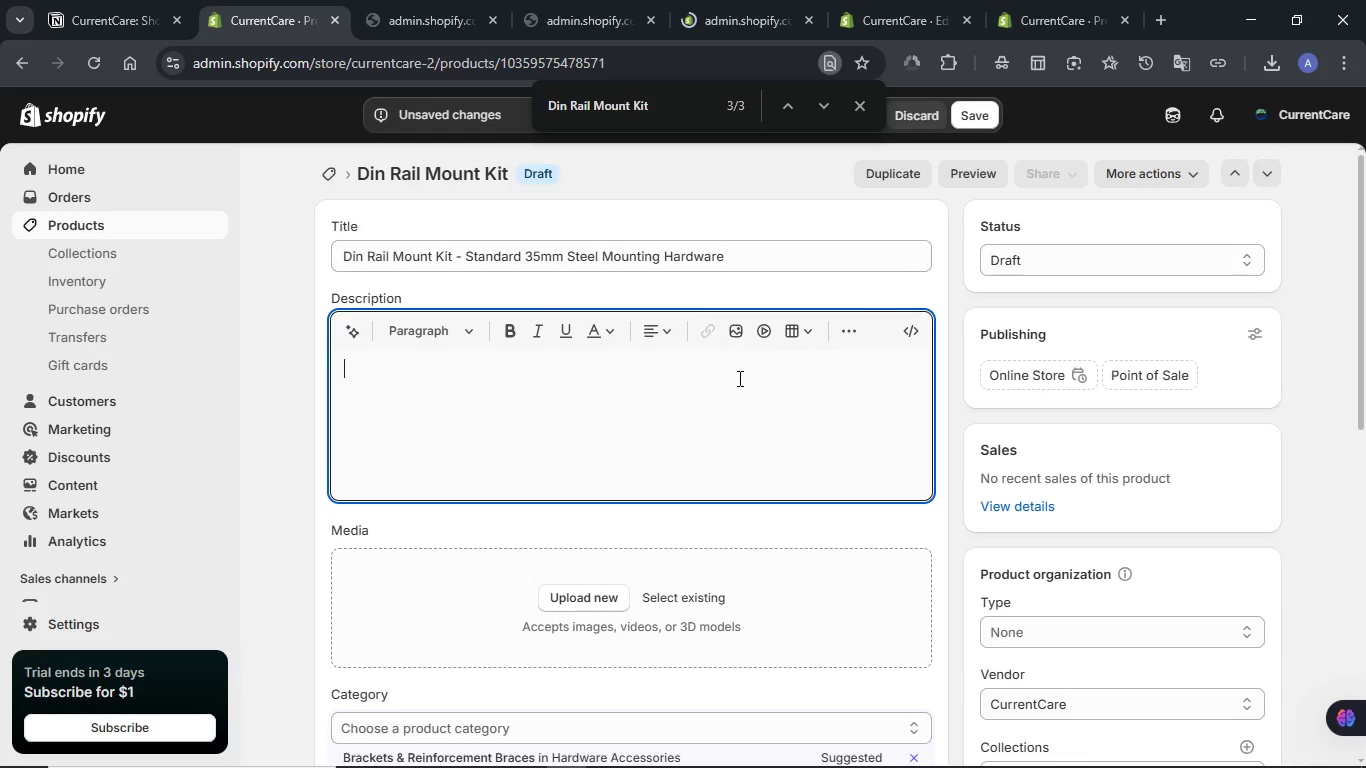 
key(Control+ControlLeft)
 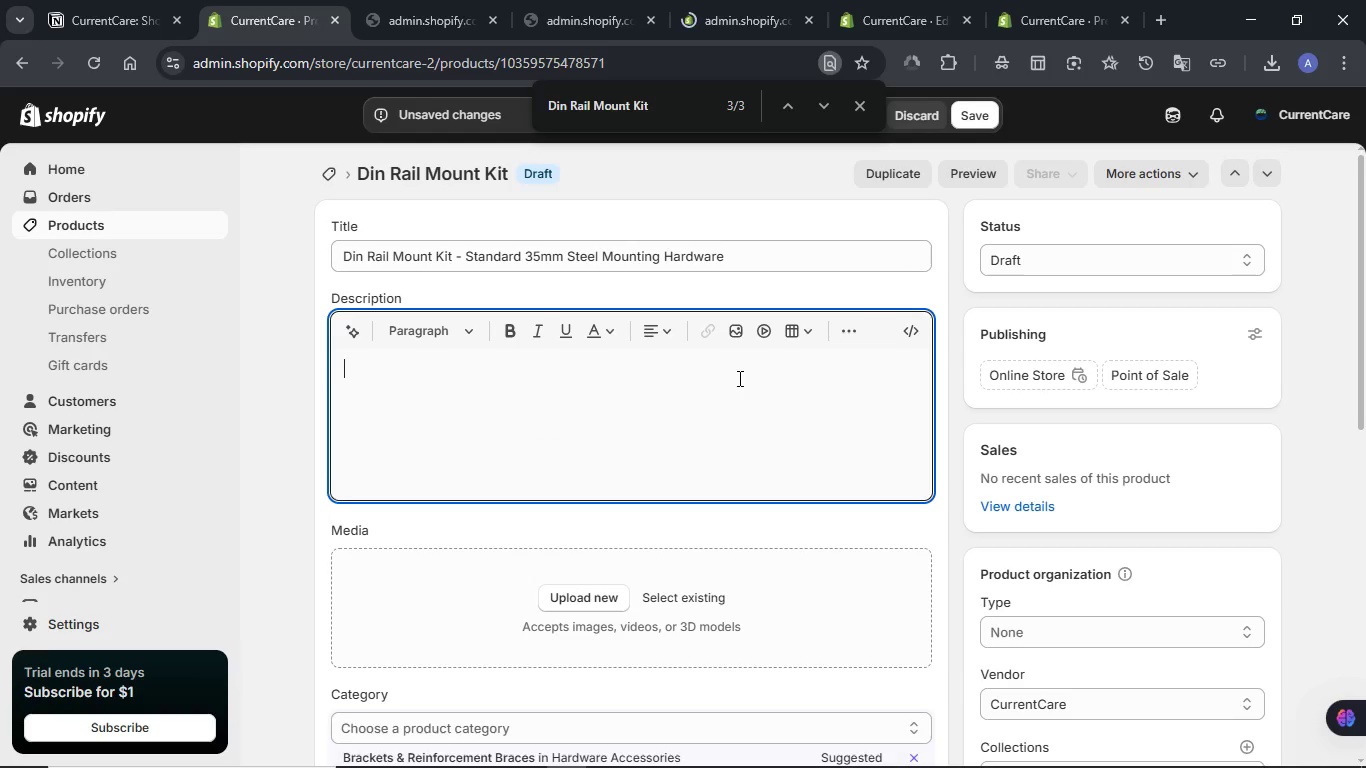 
key(Control+V)
 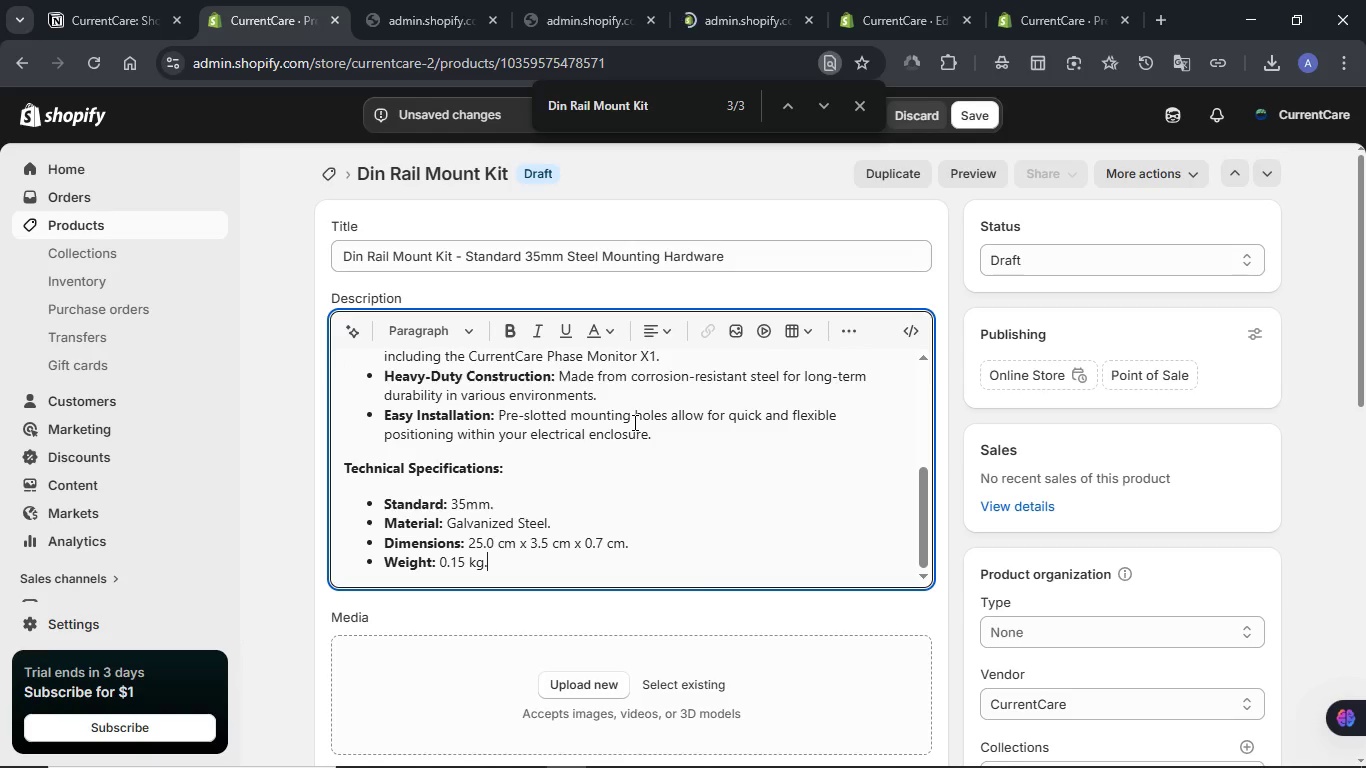 
scroll: coordinate [633, 426], scroll_direction: up, amount: 5.0
 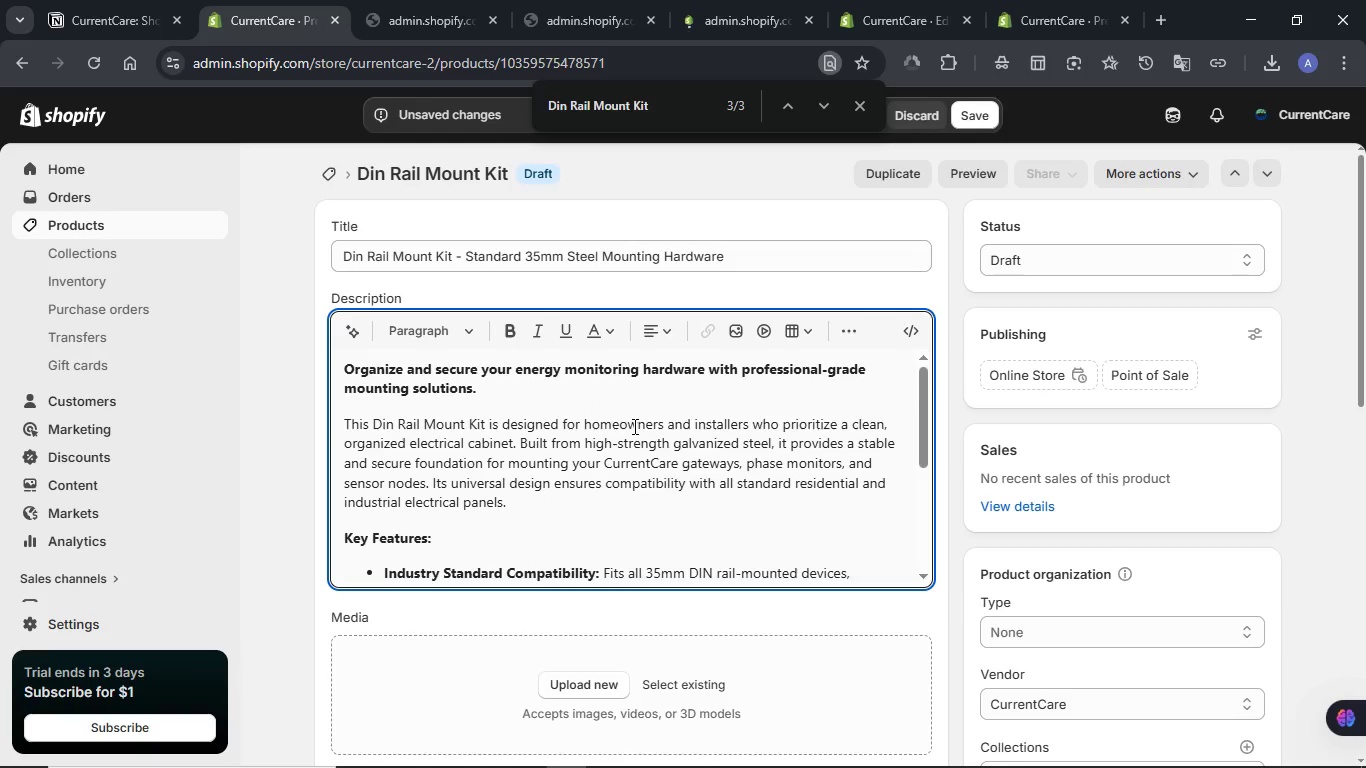 
scroll: coordinate [632, 428], scroll_direction: down, amount: 6.0
 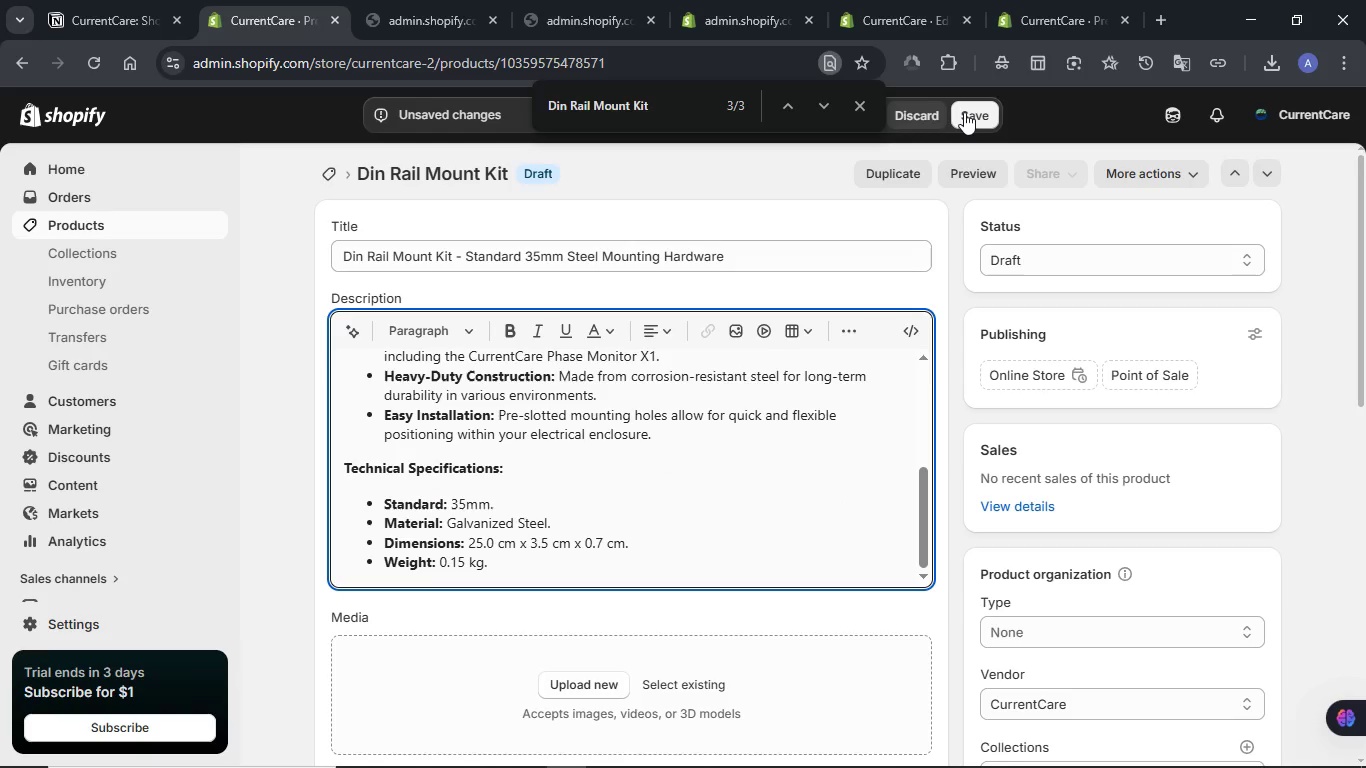 
left_click([964, 112])
 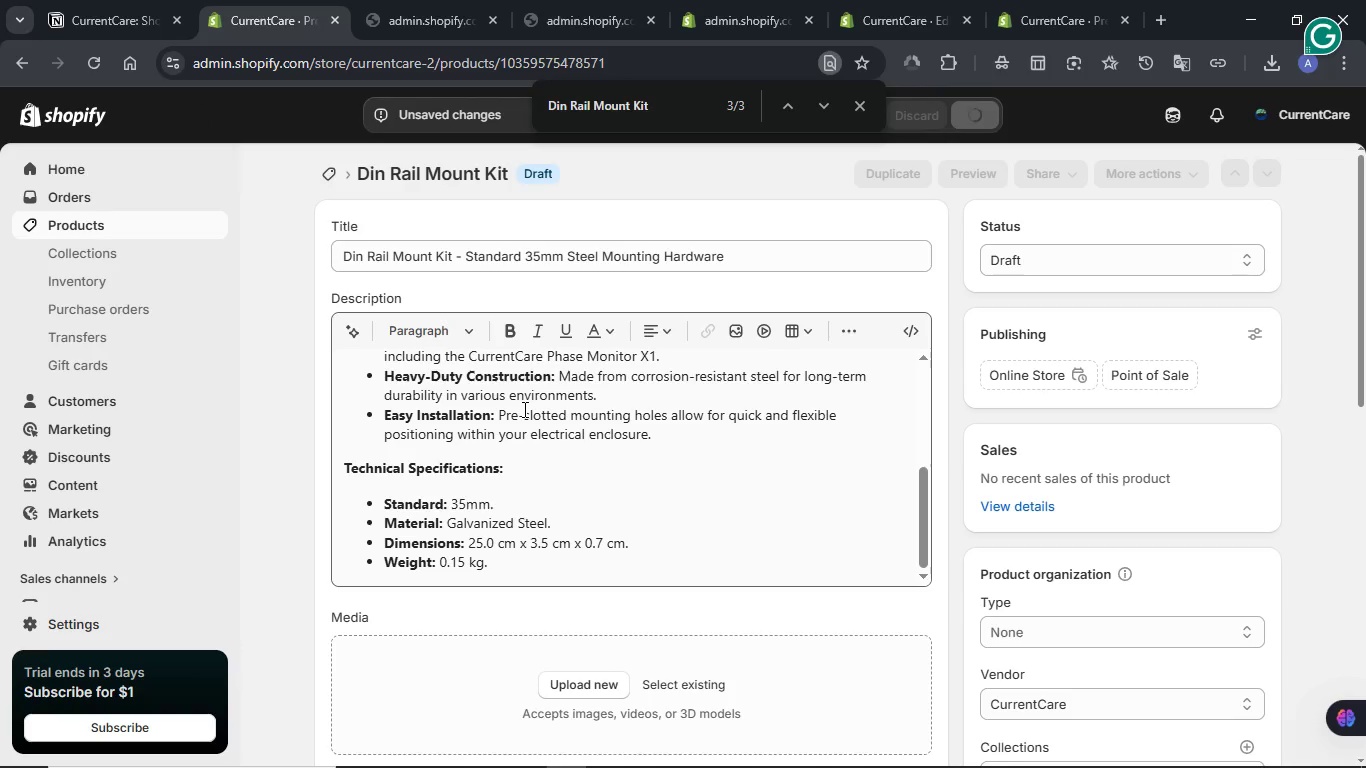 
wait(15.52)
 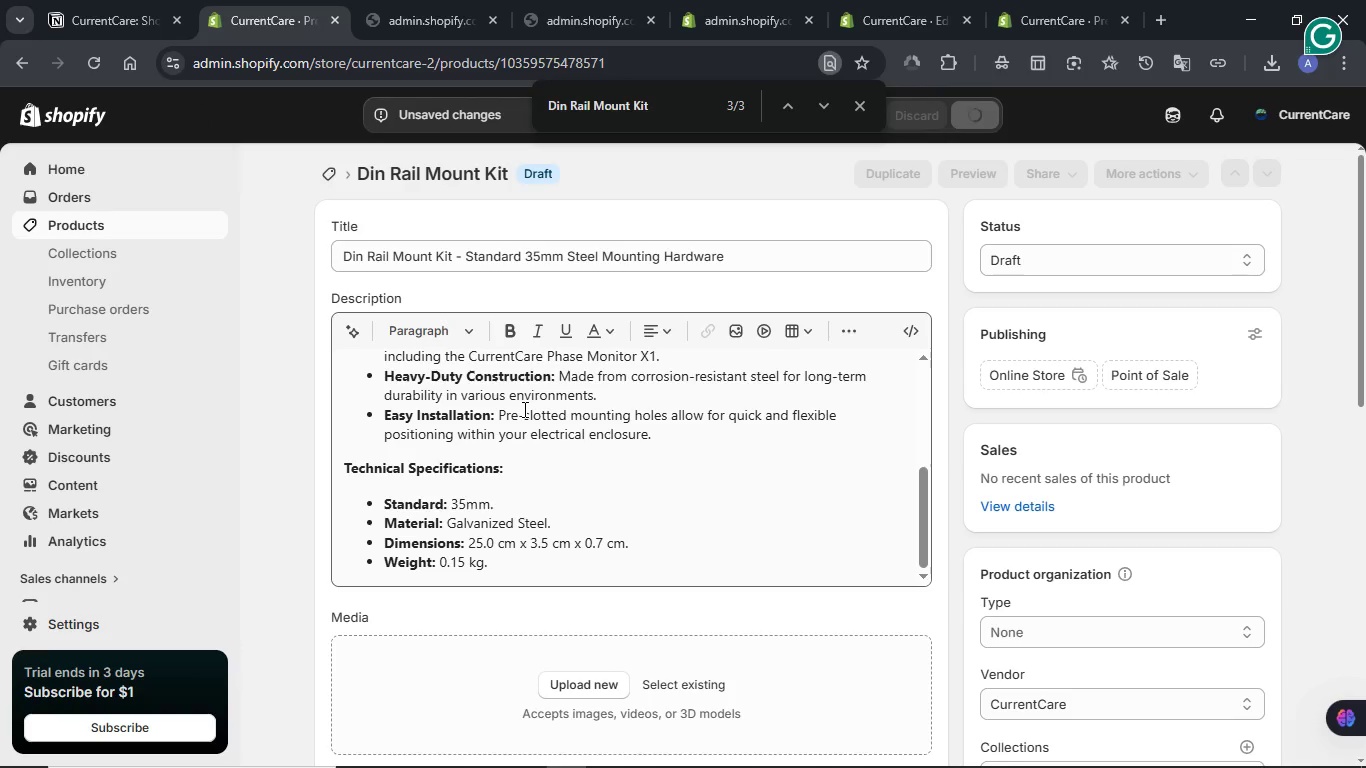 
left_click([855, 110])
 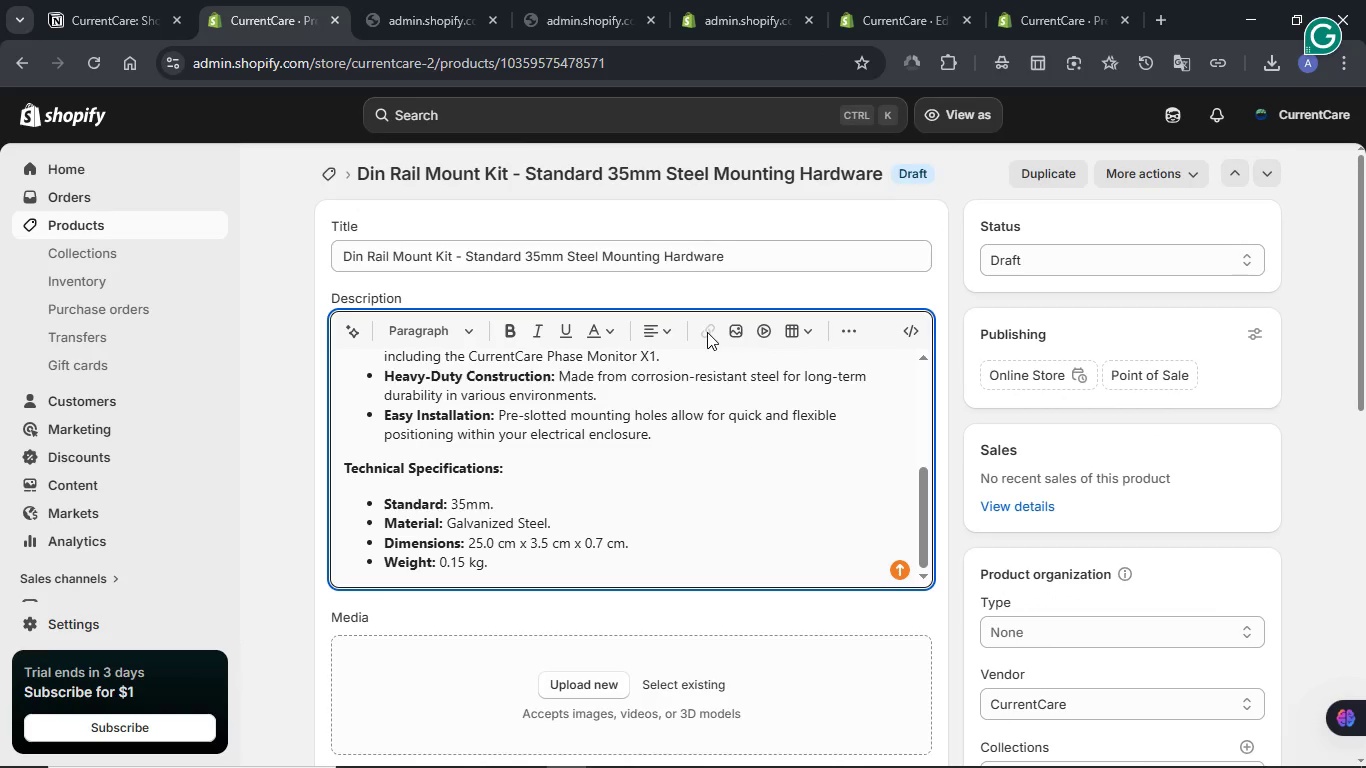 
scroll: coordinate [707, 332], scroll_direction: down, amount: 1.0
 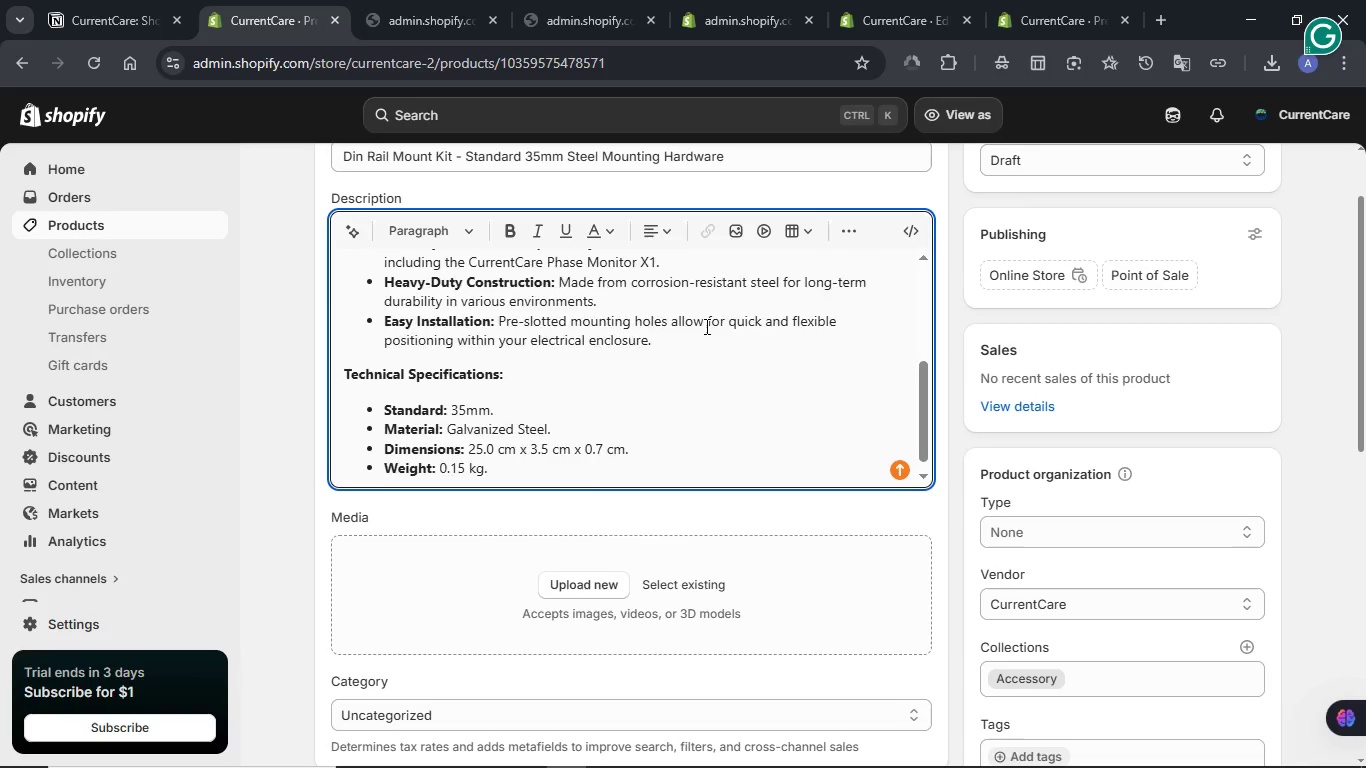 
scroll: coordinate [705, 326], scroll_direction: up, amount: 1.0
 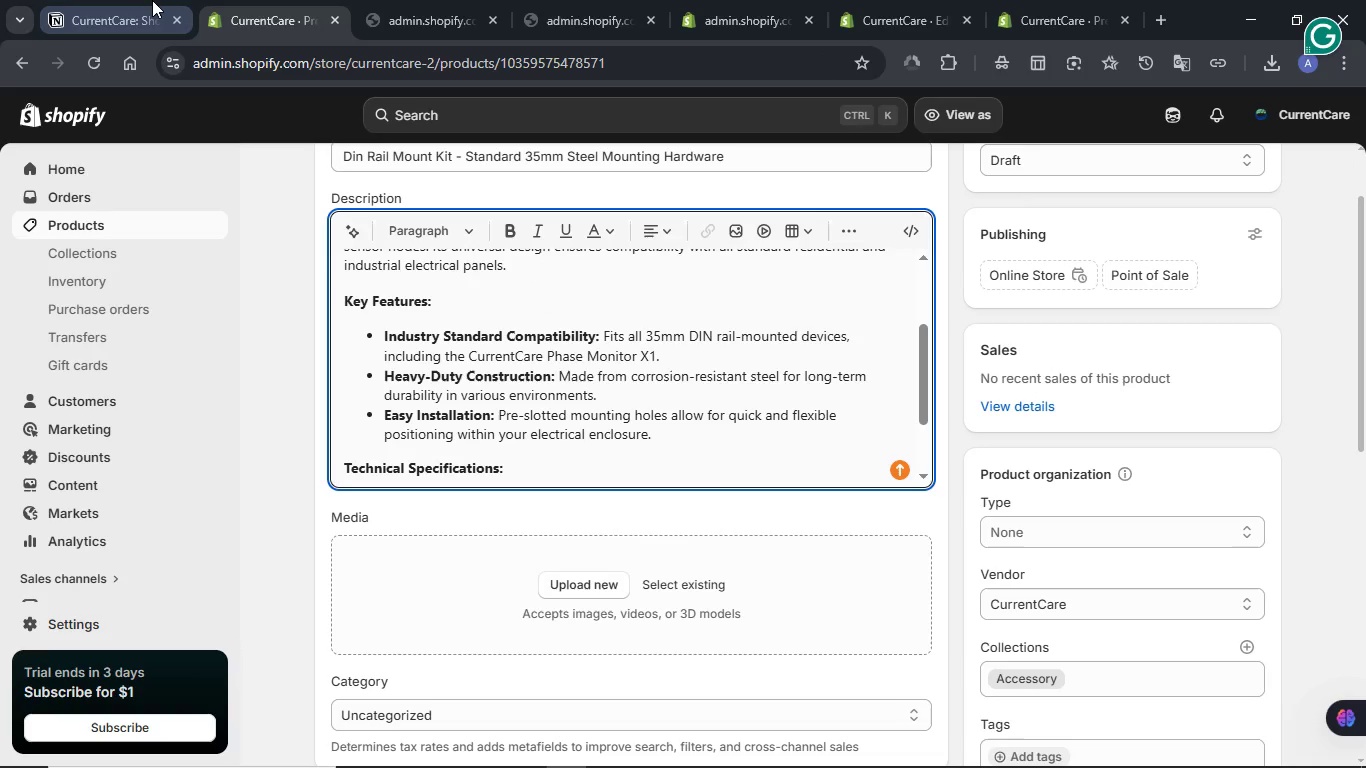 
left_click([152, 0])
 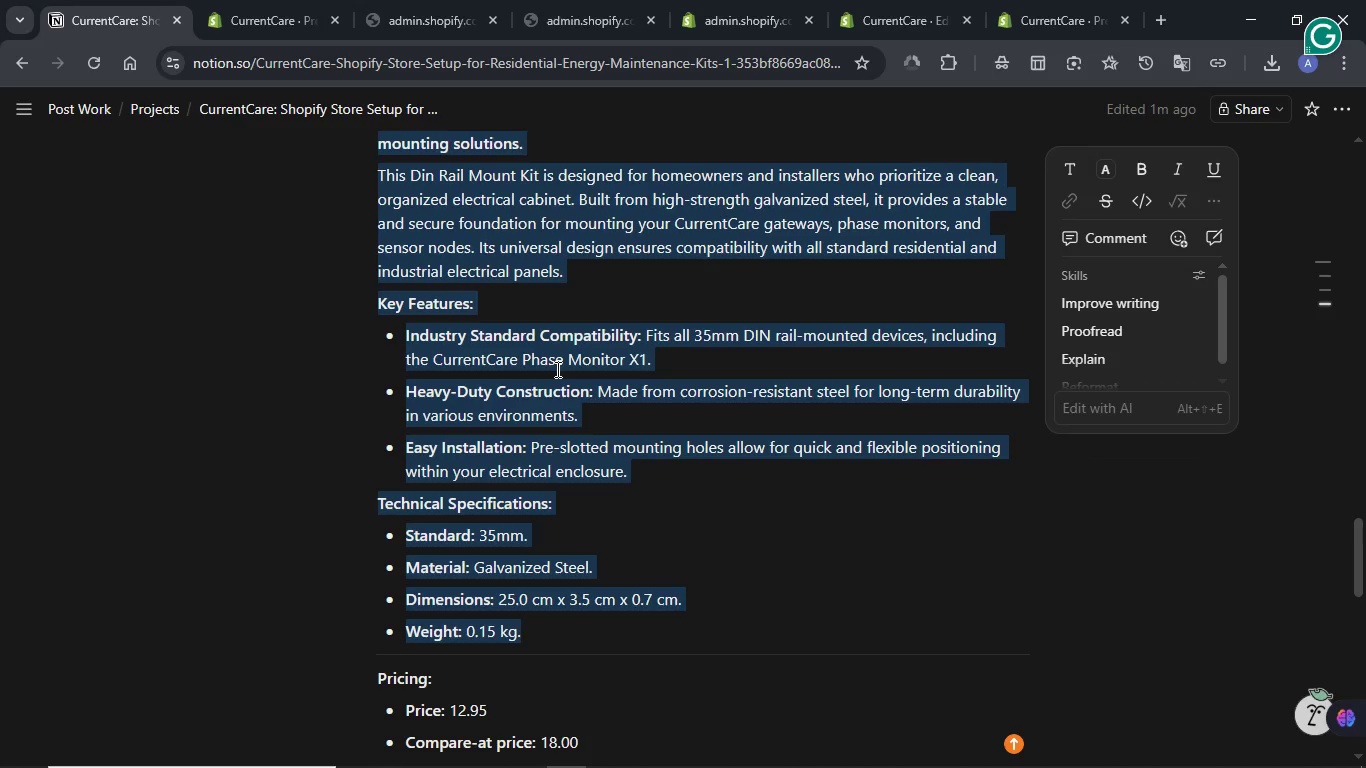 
scroll: coordinate [653, 364], scroll_direction: down, amount: 6.0
 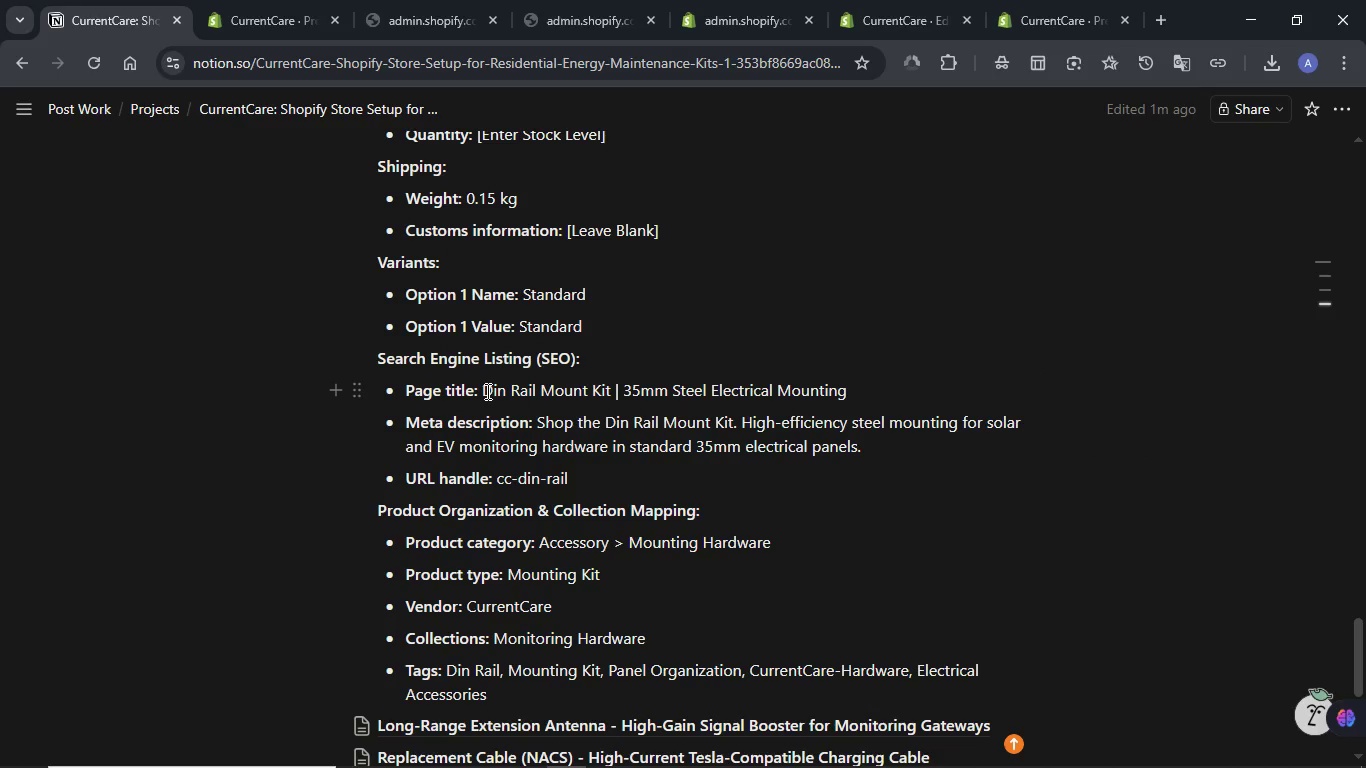 
left_click_drag(start_coordinate=[486, 391], to_coordinate=[855, 389])
 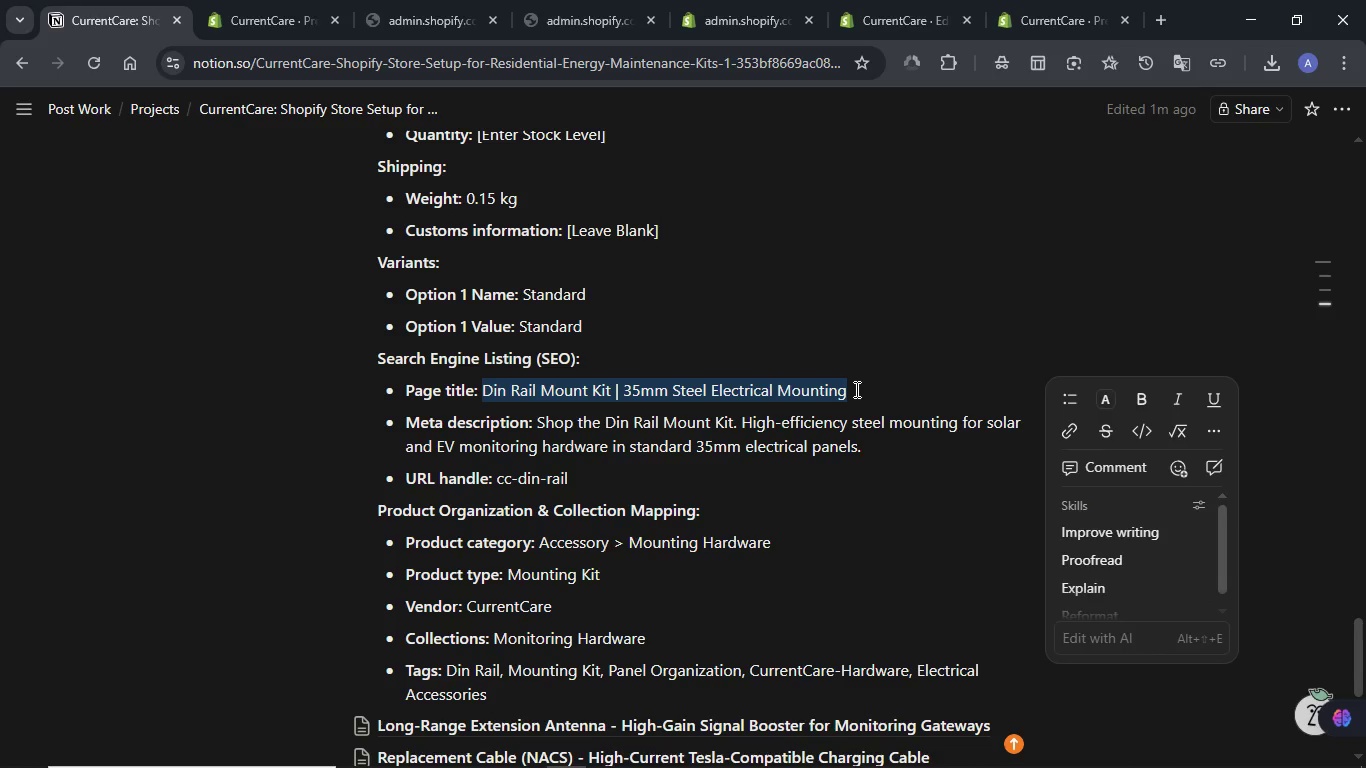 
key(Control+C)
 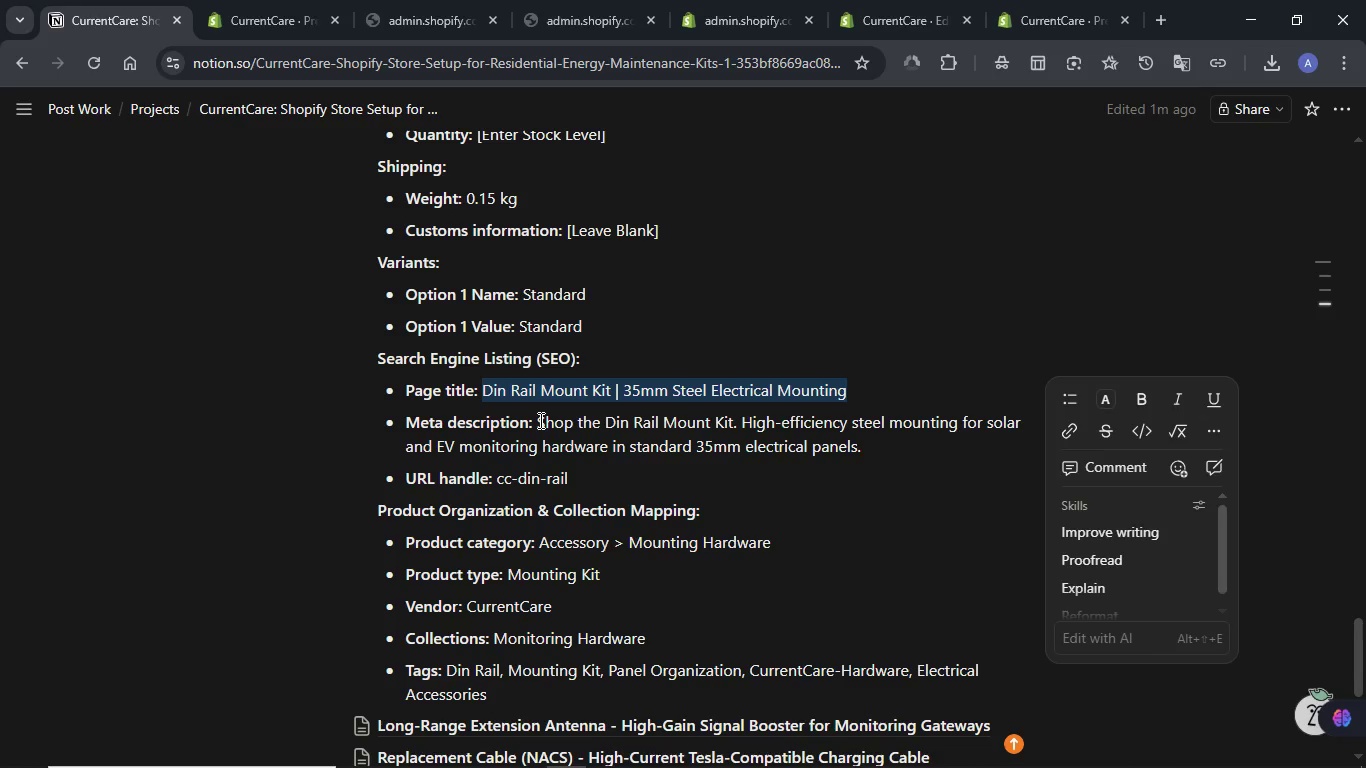 
left_click_drag(start_coordinate=[539, 420], to_coordinate=[870, 445])
 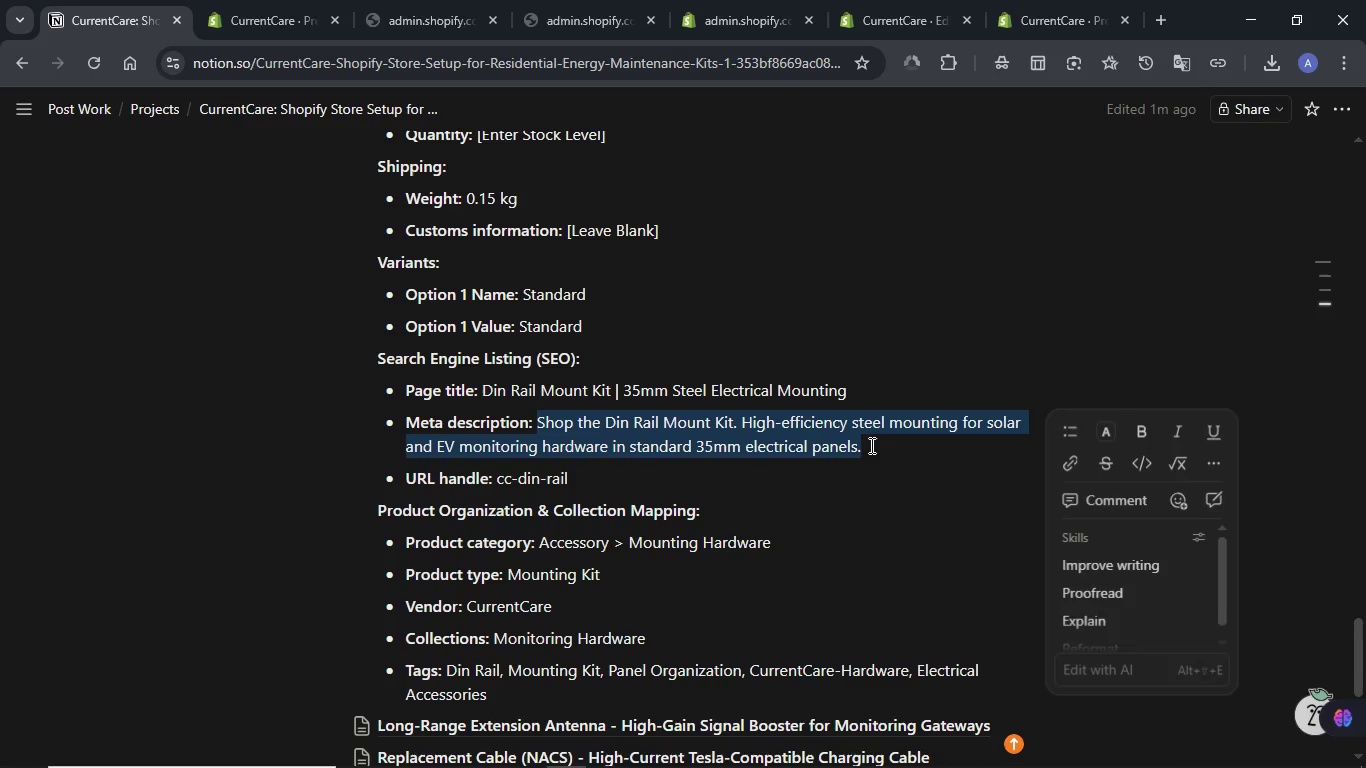 
key(Control+C)
 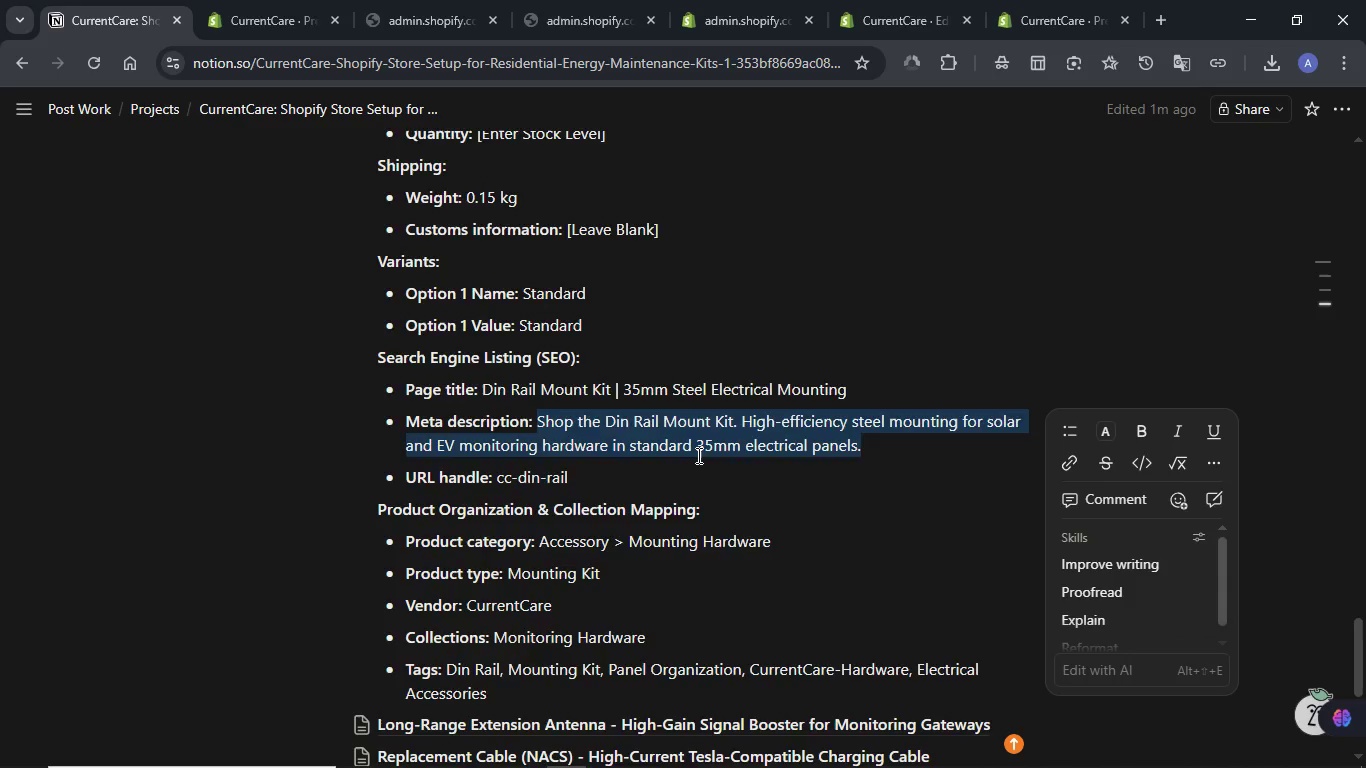 
scroll: coordinate [697, 455], scroll_direction: down, amount: 2.0
 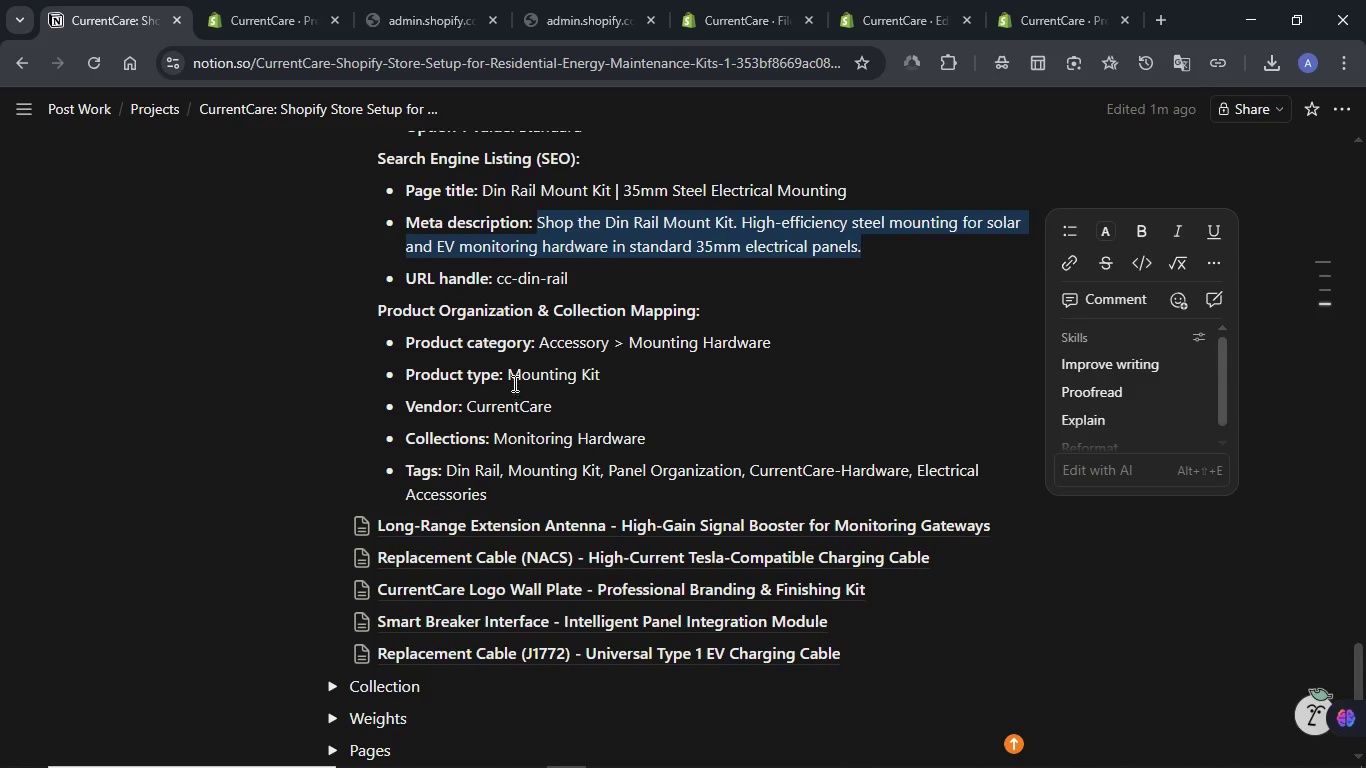 
left_click_drag(start_coordinate=[507, 374], to_coordinate=[624, 375])
 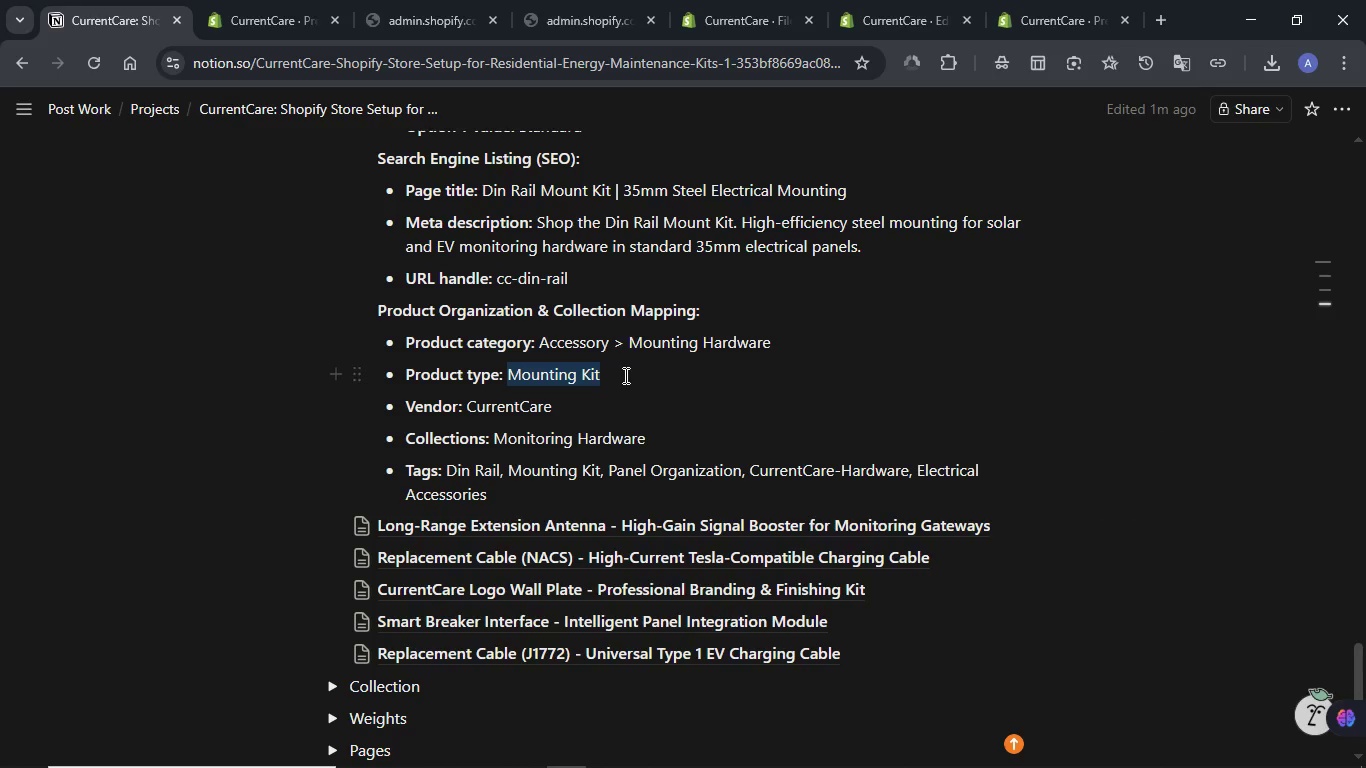 
key(Control+C)
 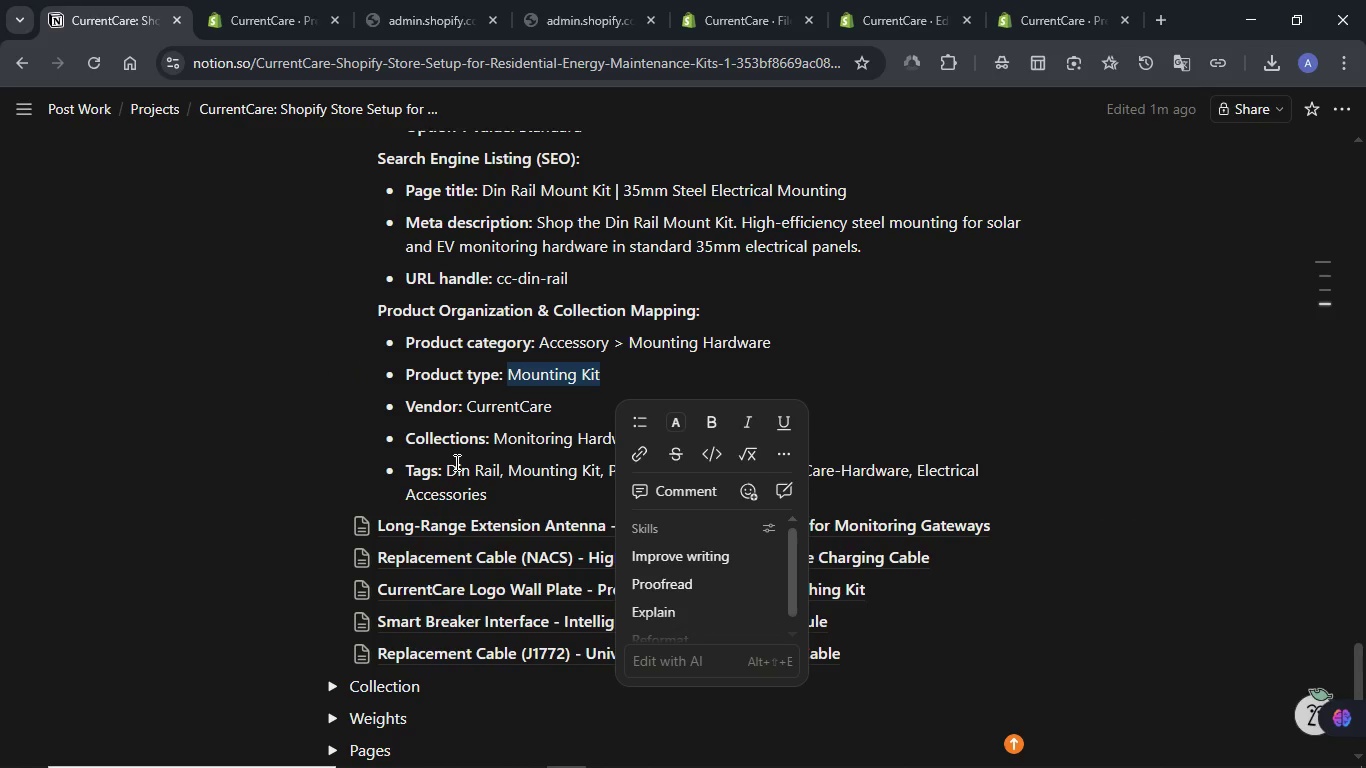 
left_click([455, 462])
 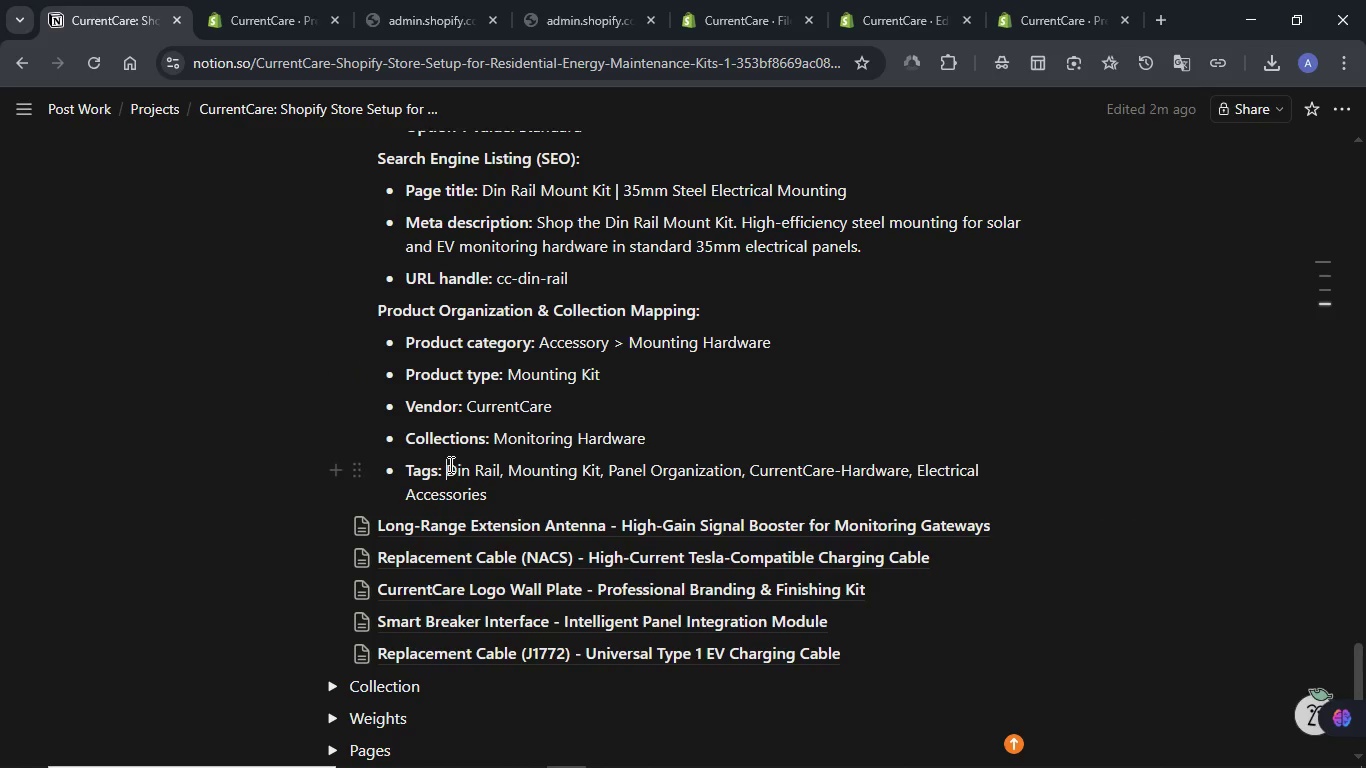 
left_click([449, 464])
 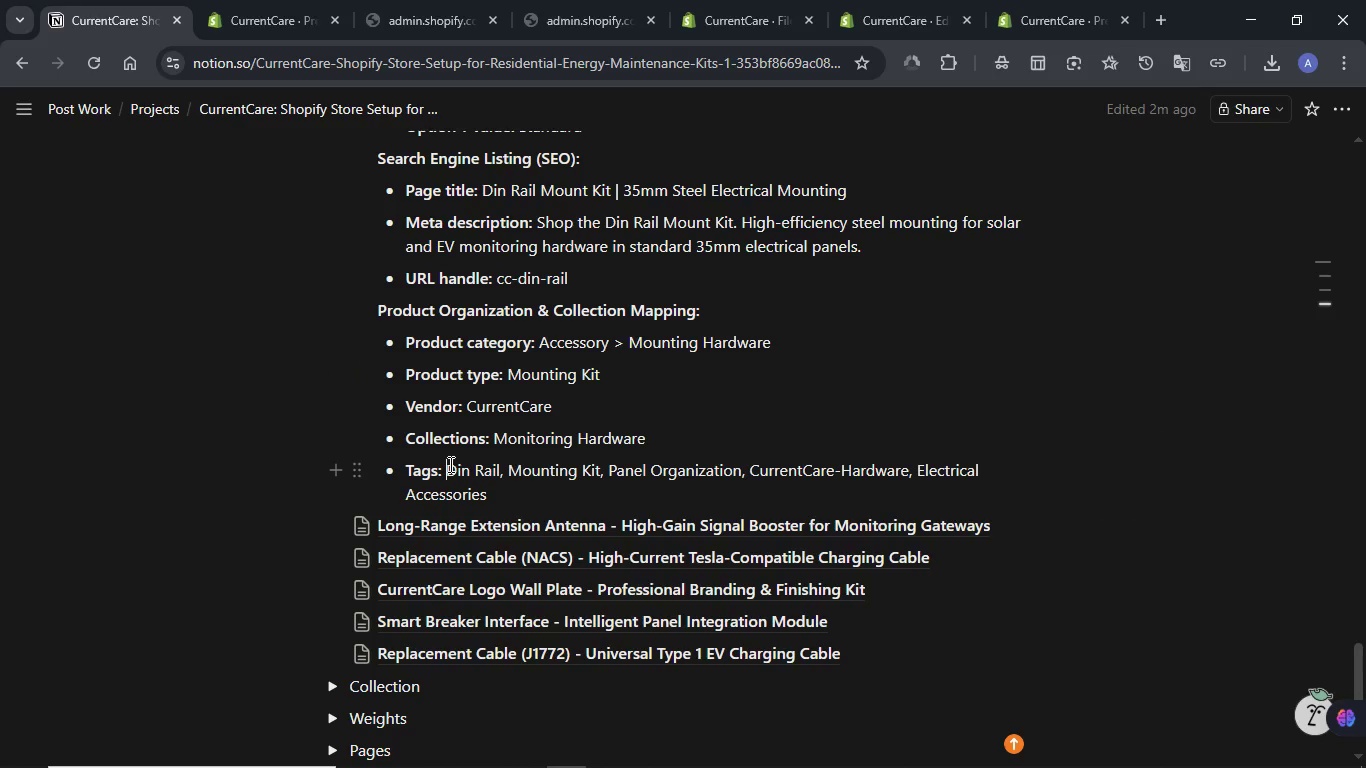 
left_click_drag(start_coordinate=[449, 464], to_coordinate=[496, 485])
 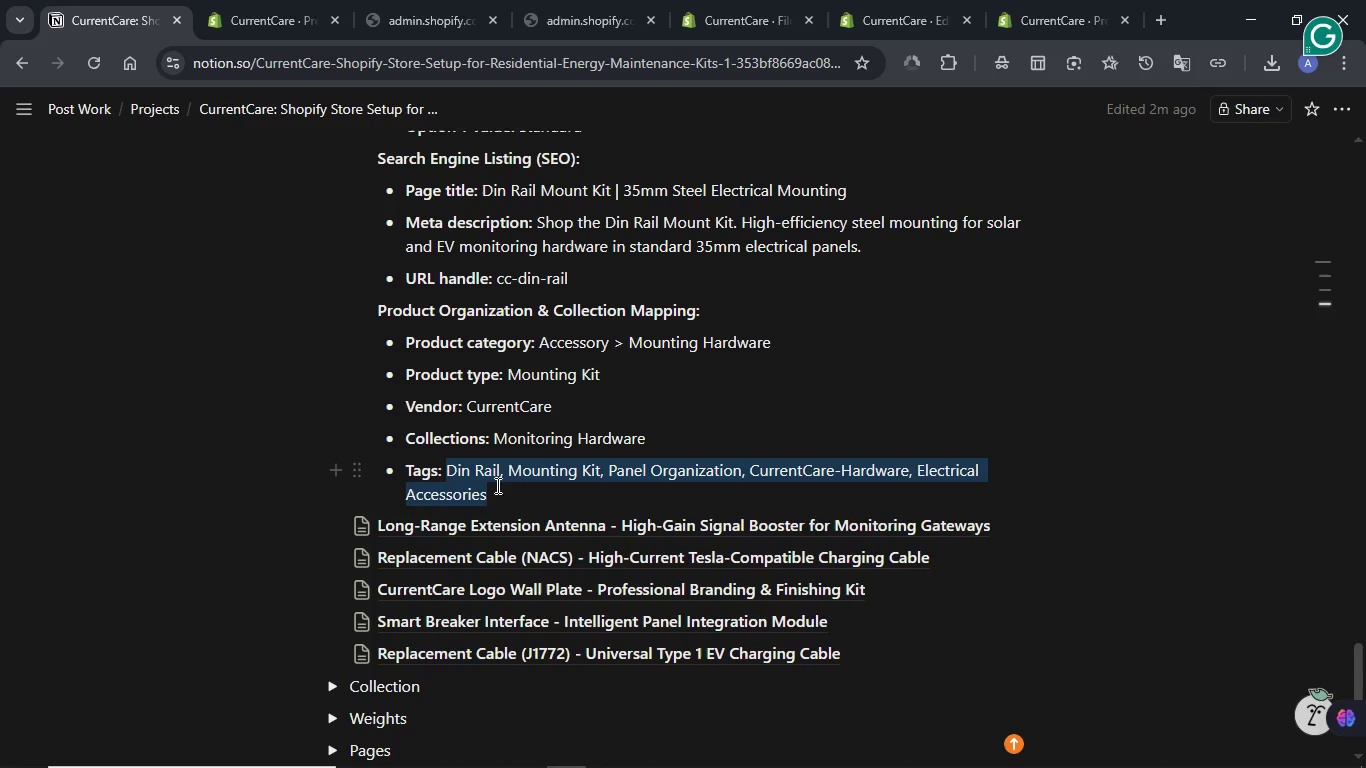 
hold_key(key=ControlLeft, duration=1.06)
 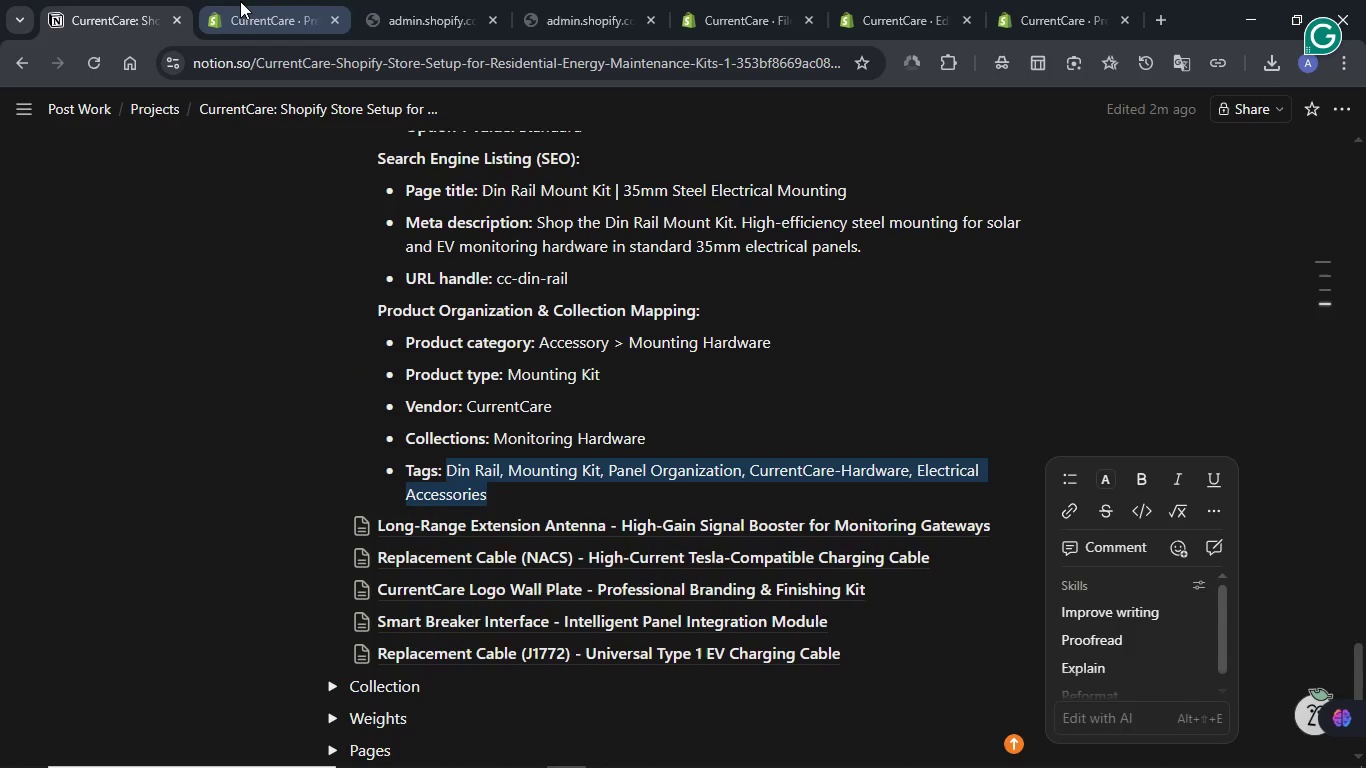 
hold_key(key=C, duration=0.31)
 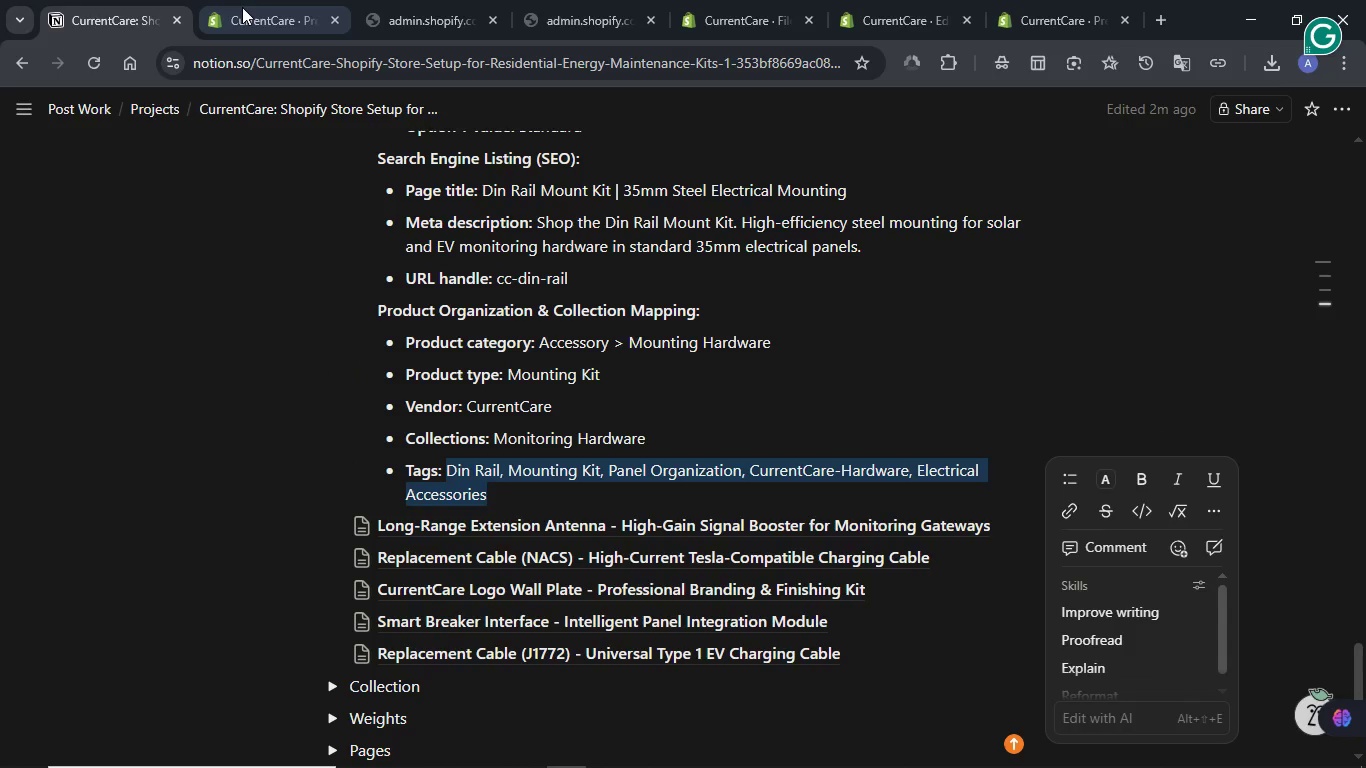 
left_click([240, 1])
 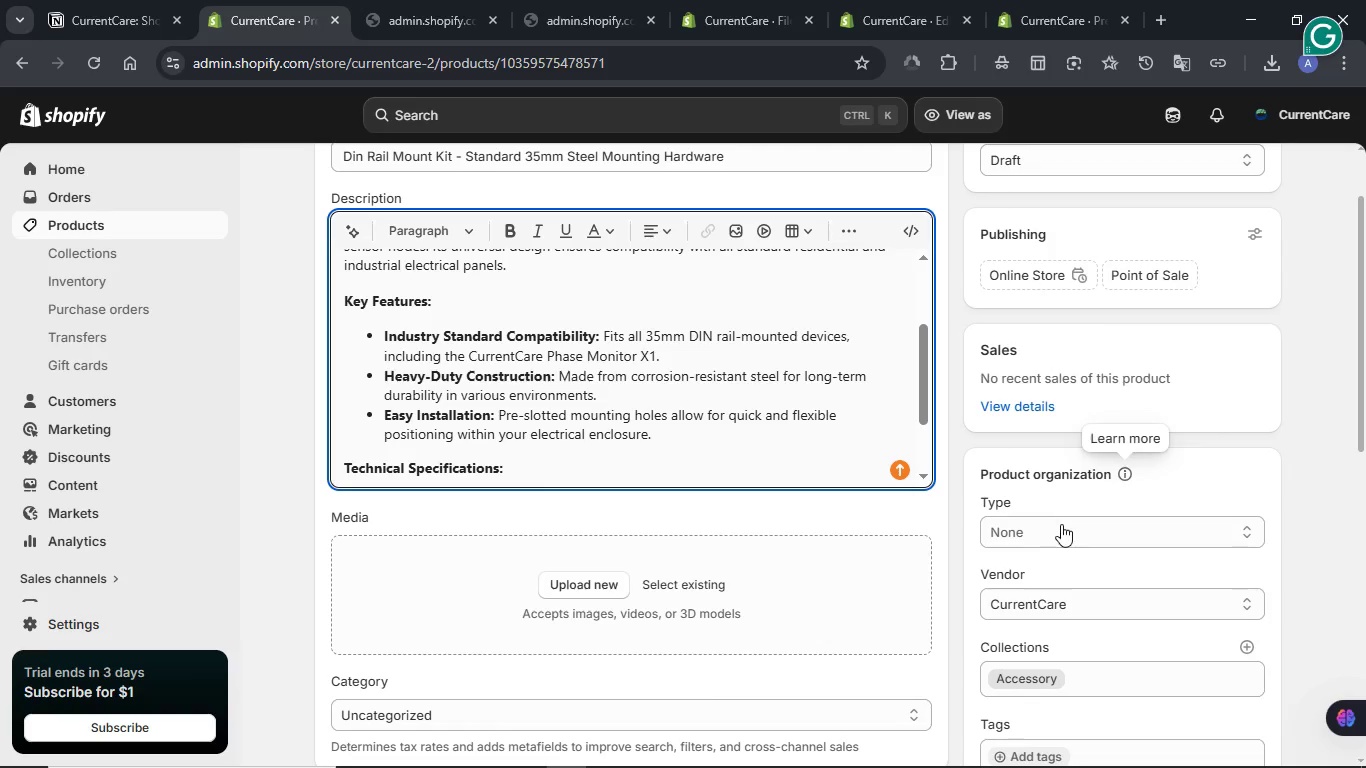 
left_click([1060, 532])
 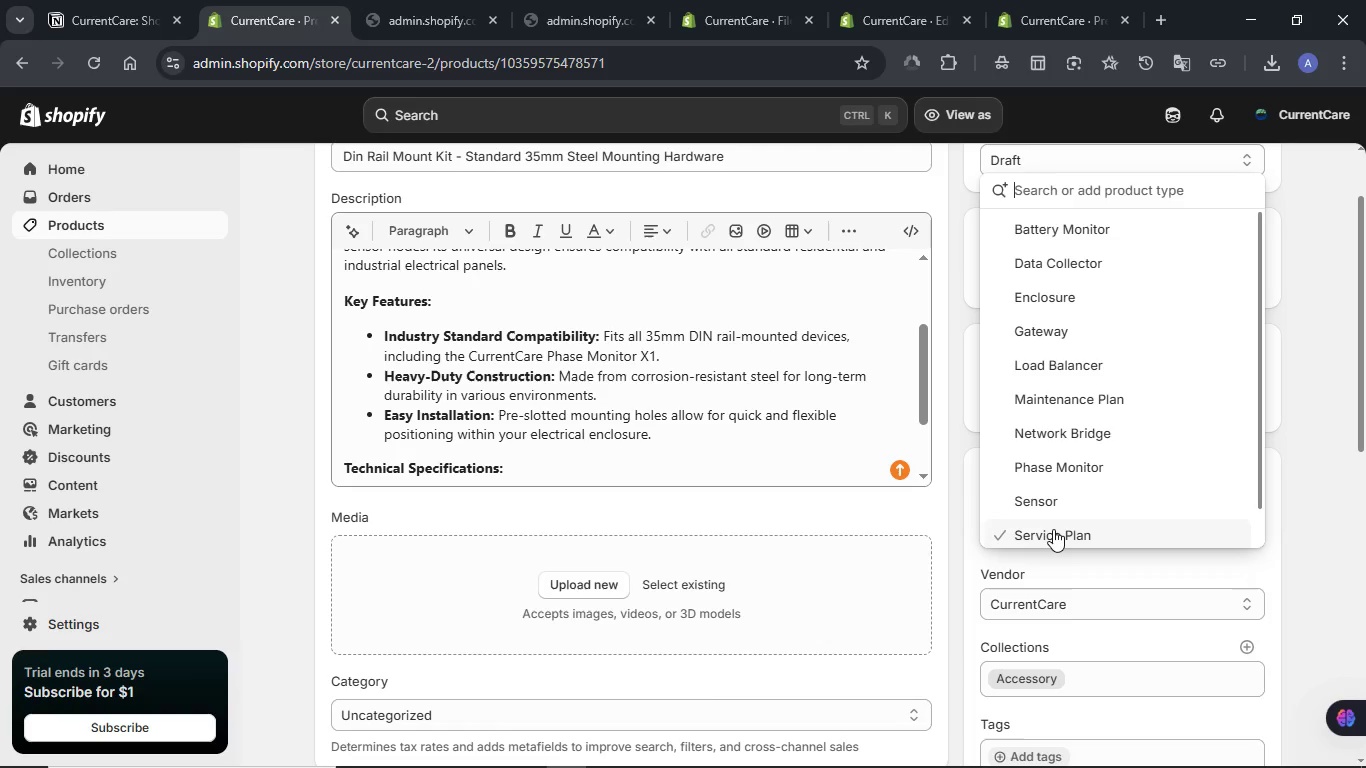 
key(Meta+V)
 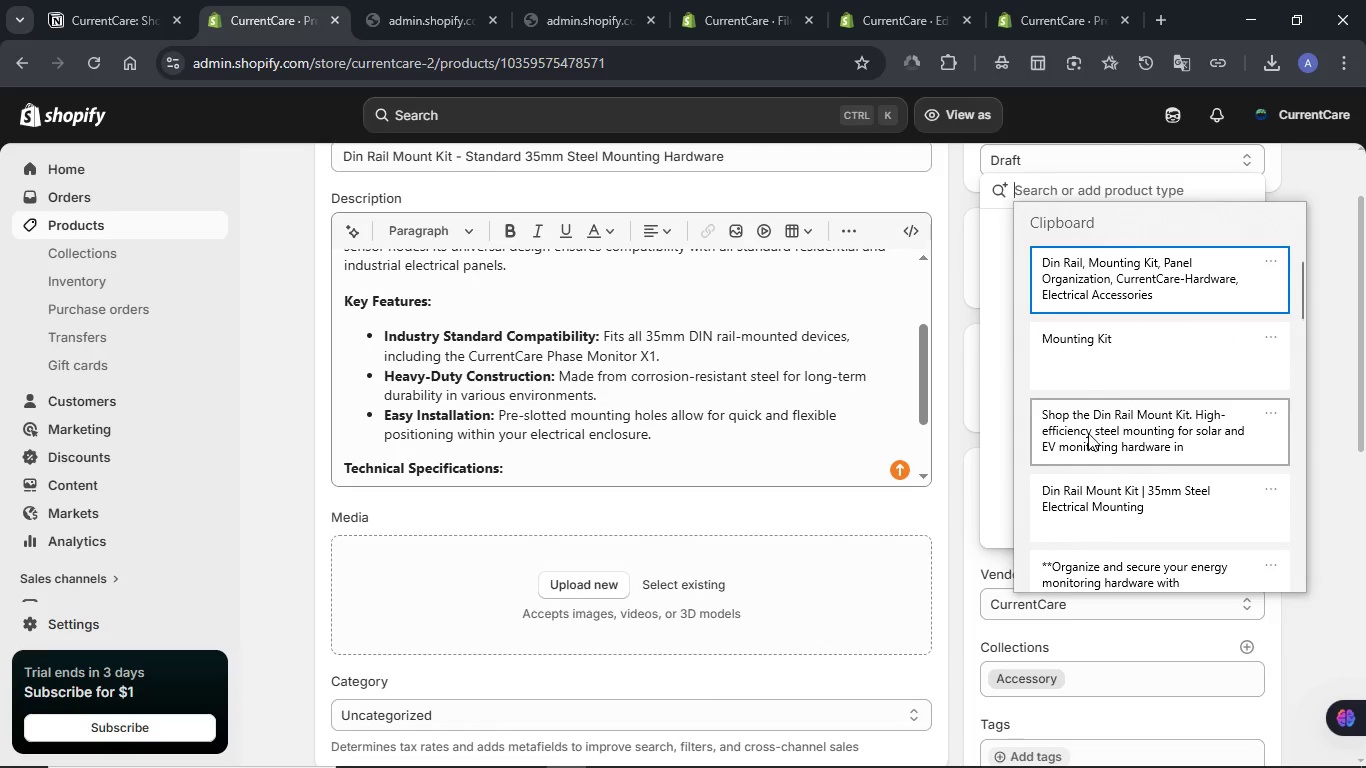 
left_click([1097, 345])
 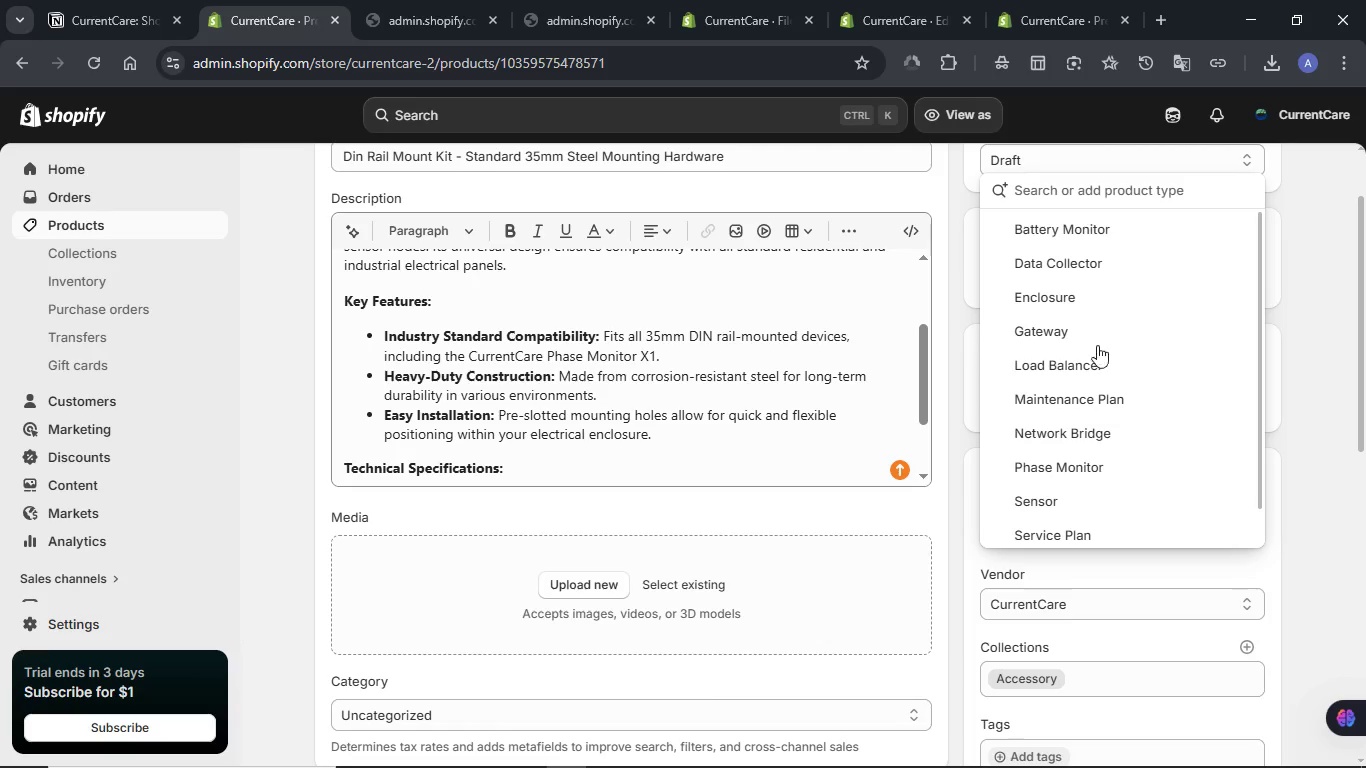 
key(Control+ControlLeft)
 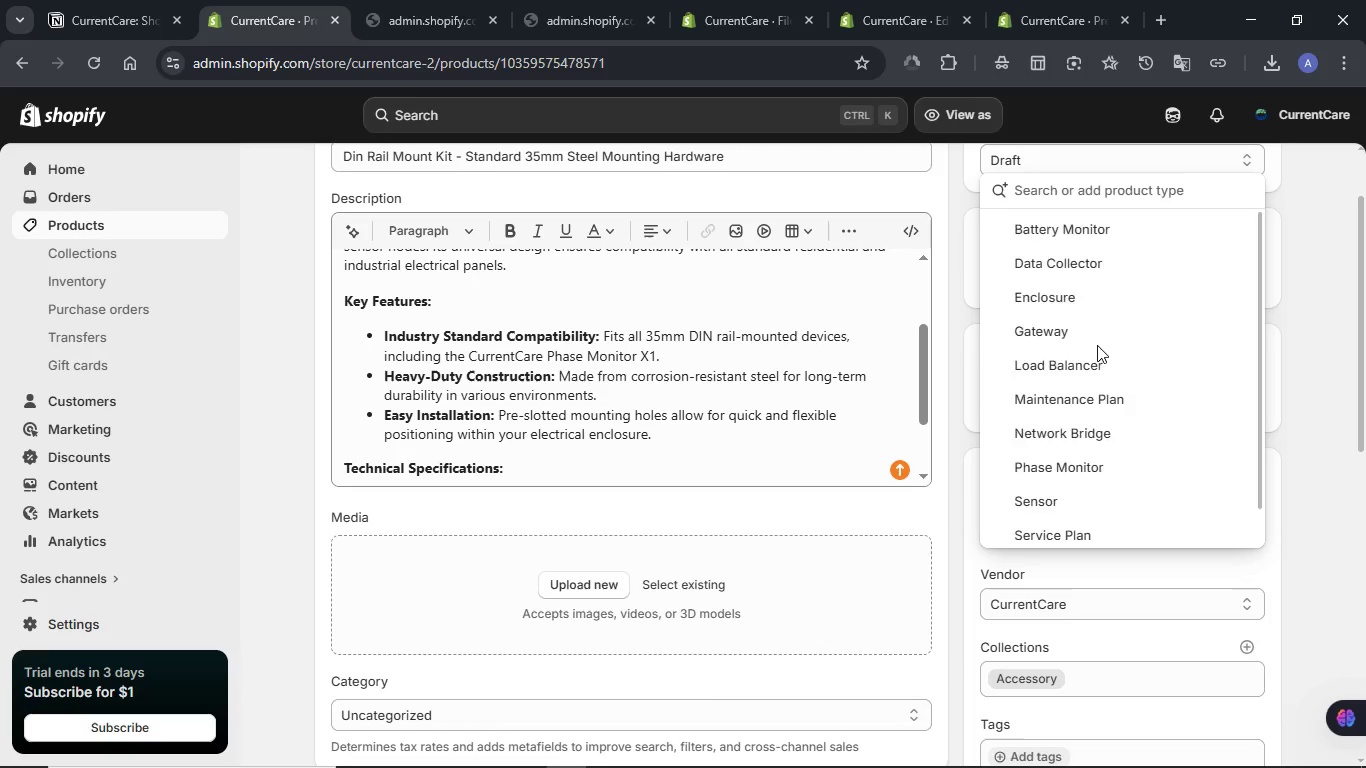 
key(Control+V)
 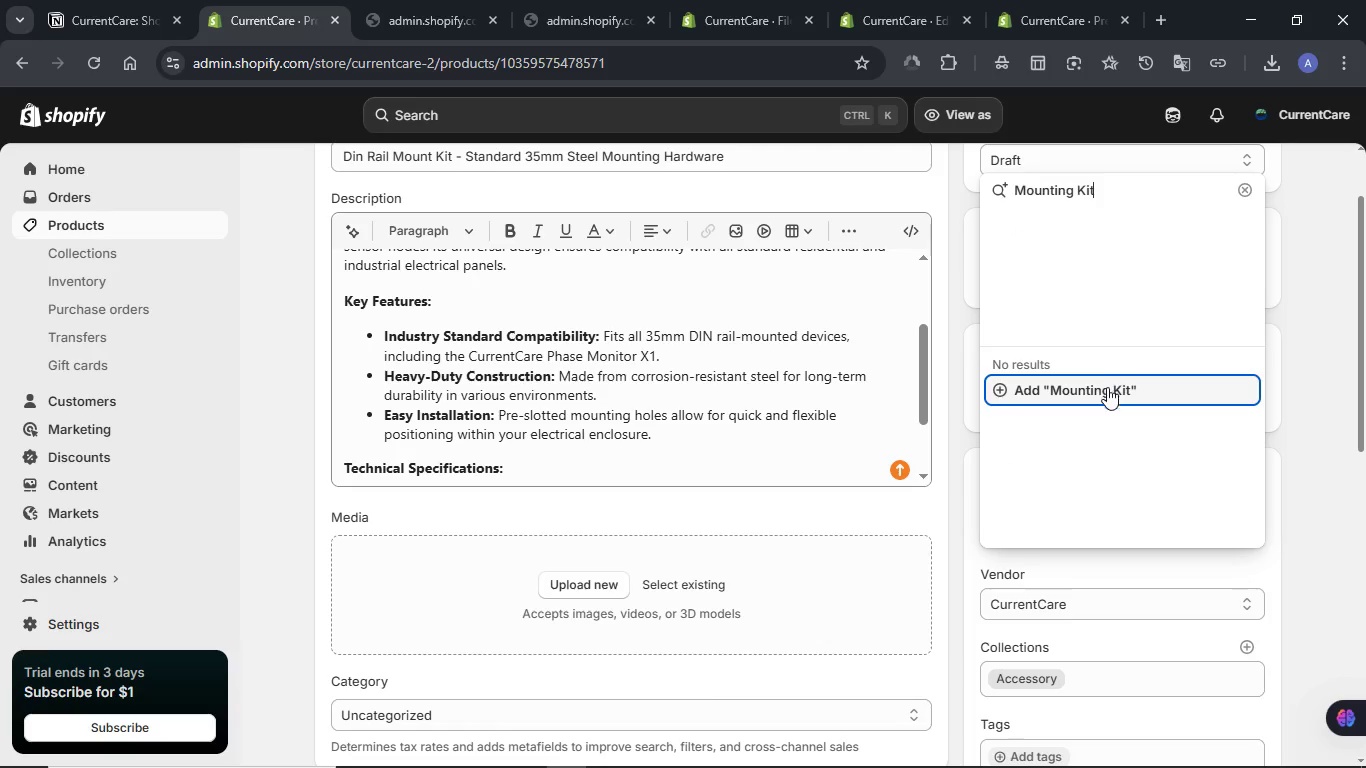 
left_click([1107, 393])
 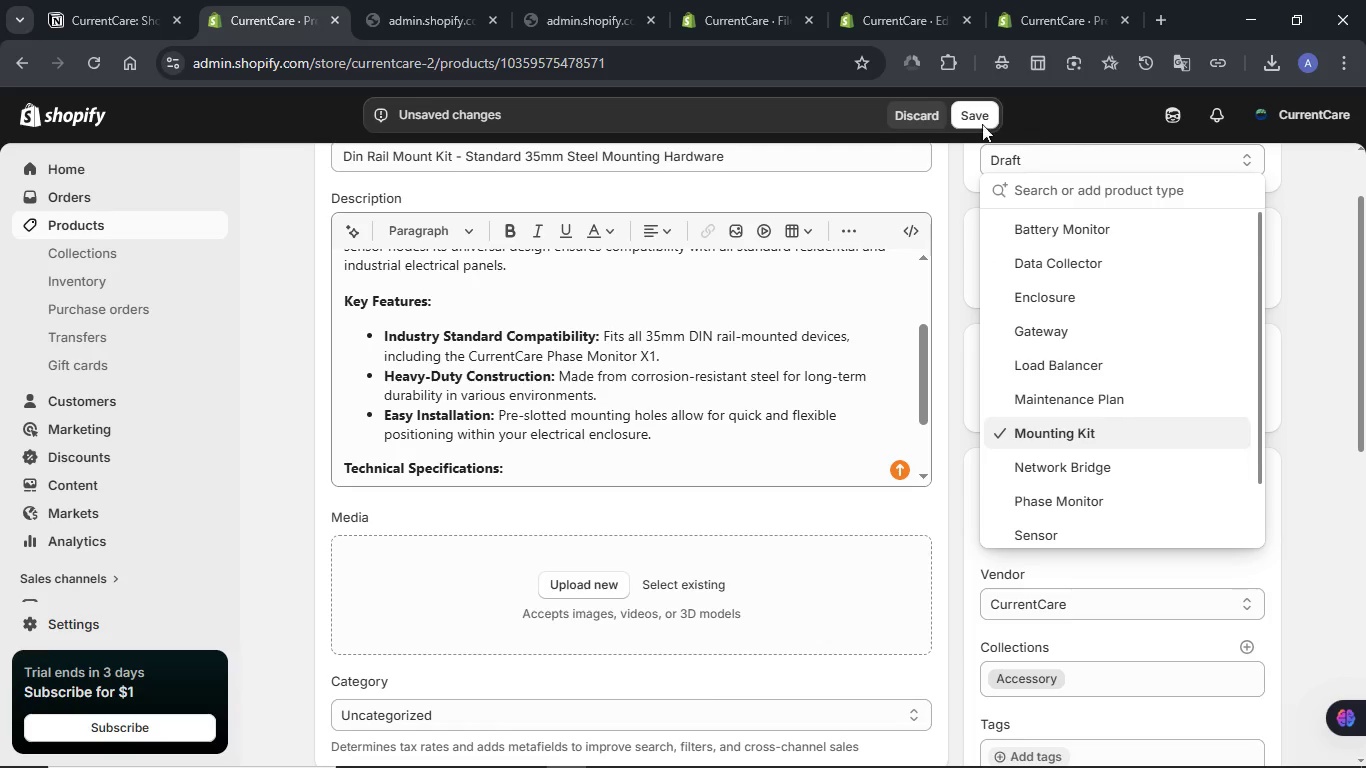 
left_click([971, 121])
 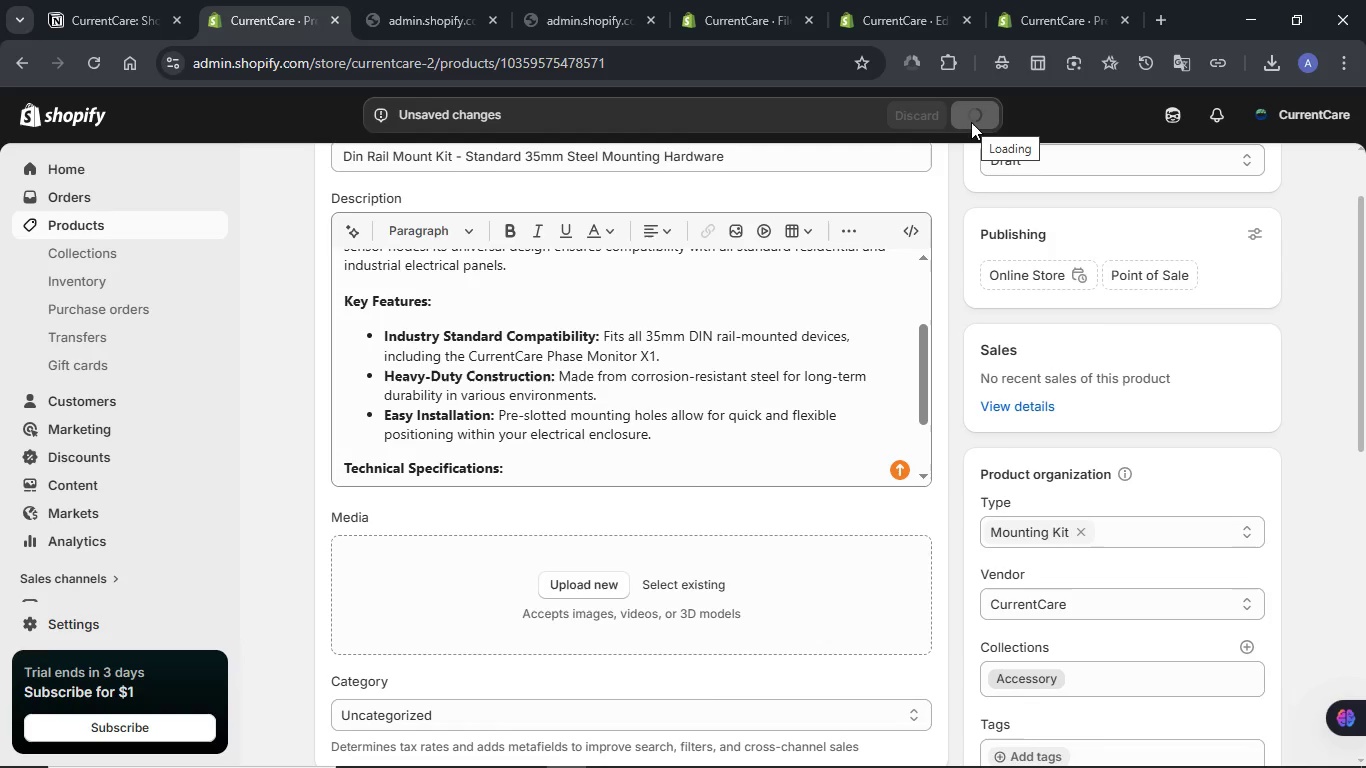 
wait(12.23)
 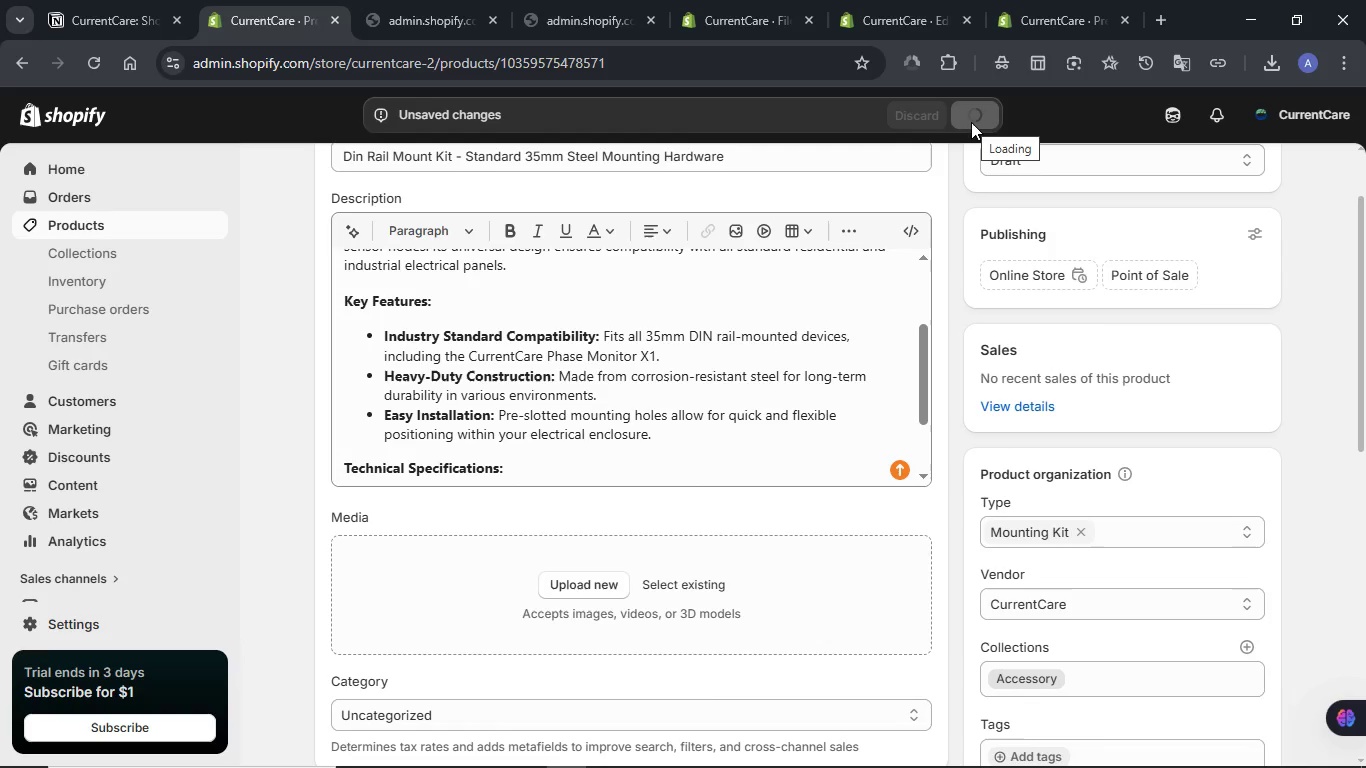 
scroll: coordinate [947, 257], scroll_direction: down, amount: 1.0
 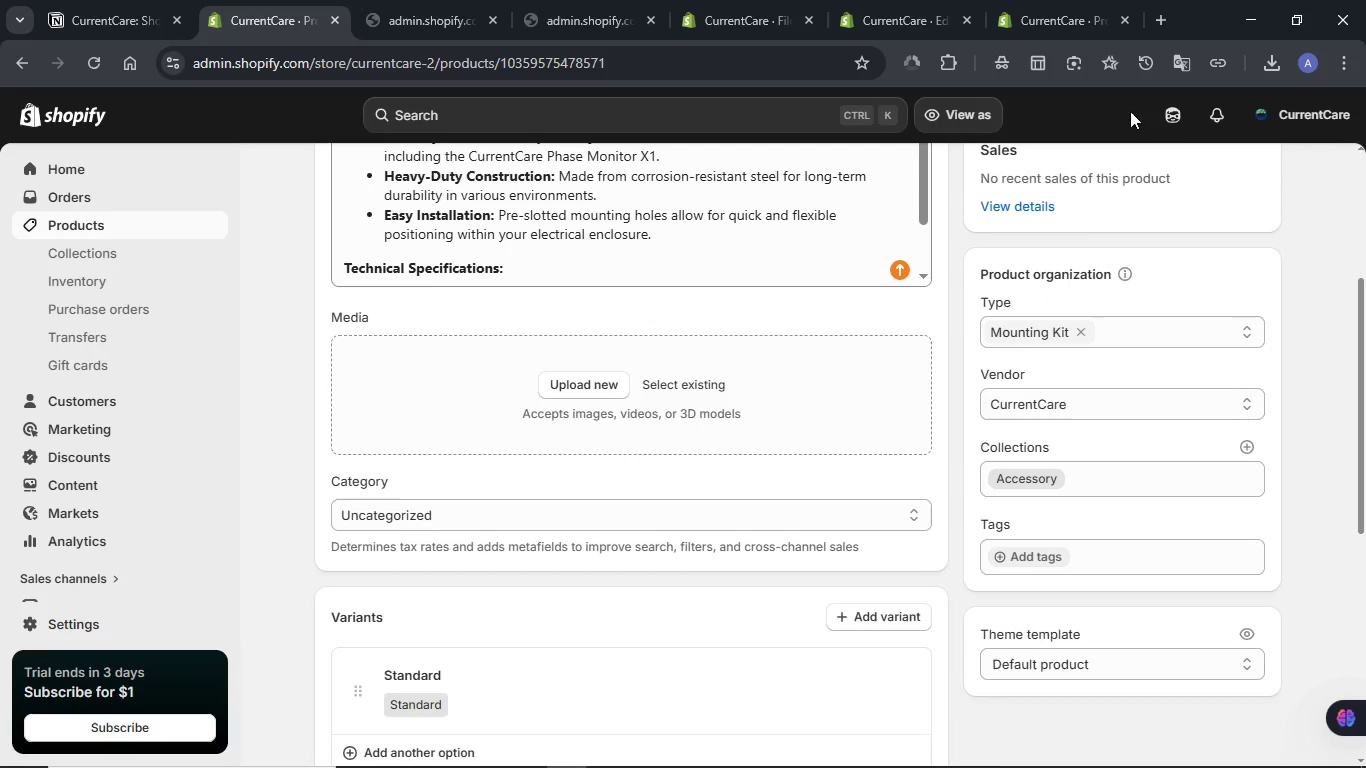 
left_click([1177, 114])
 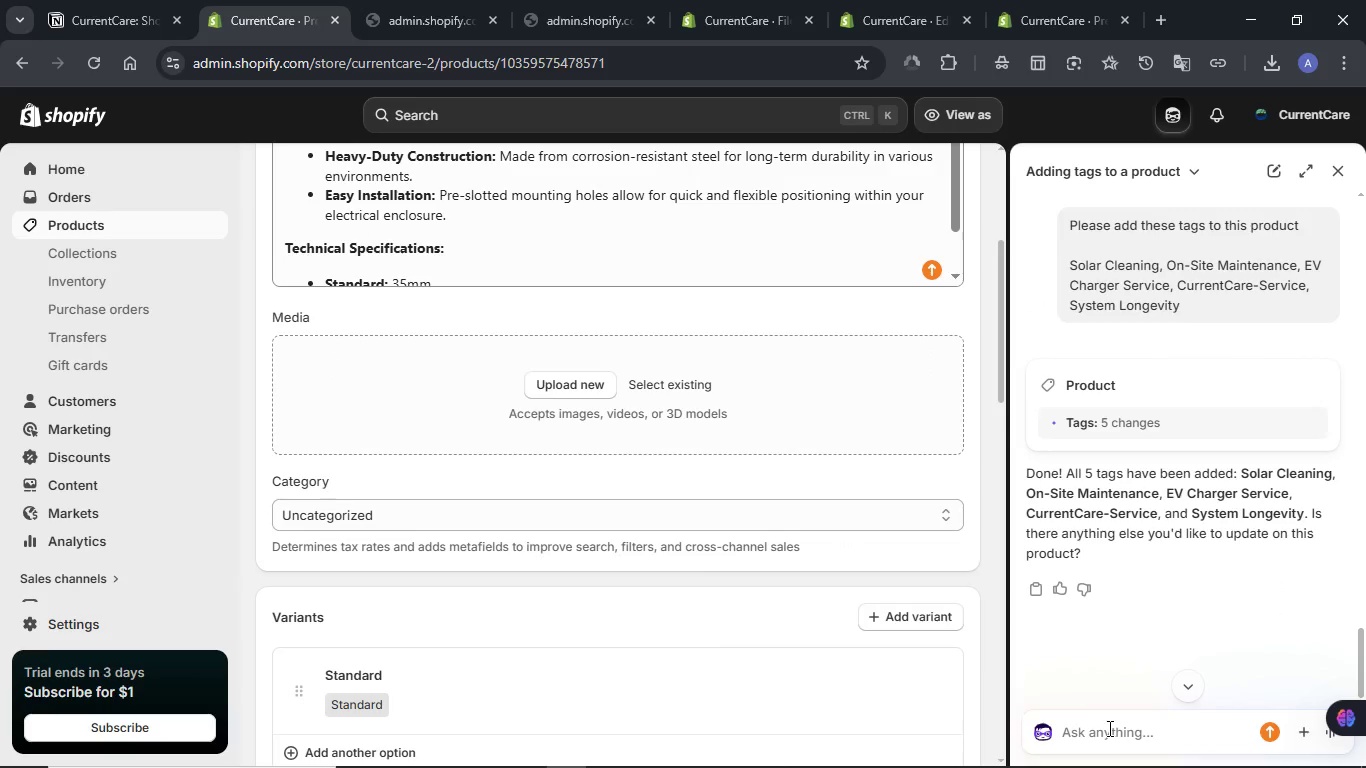 
key(Meta+V)
 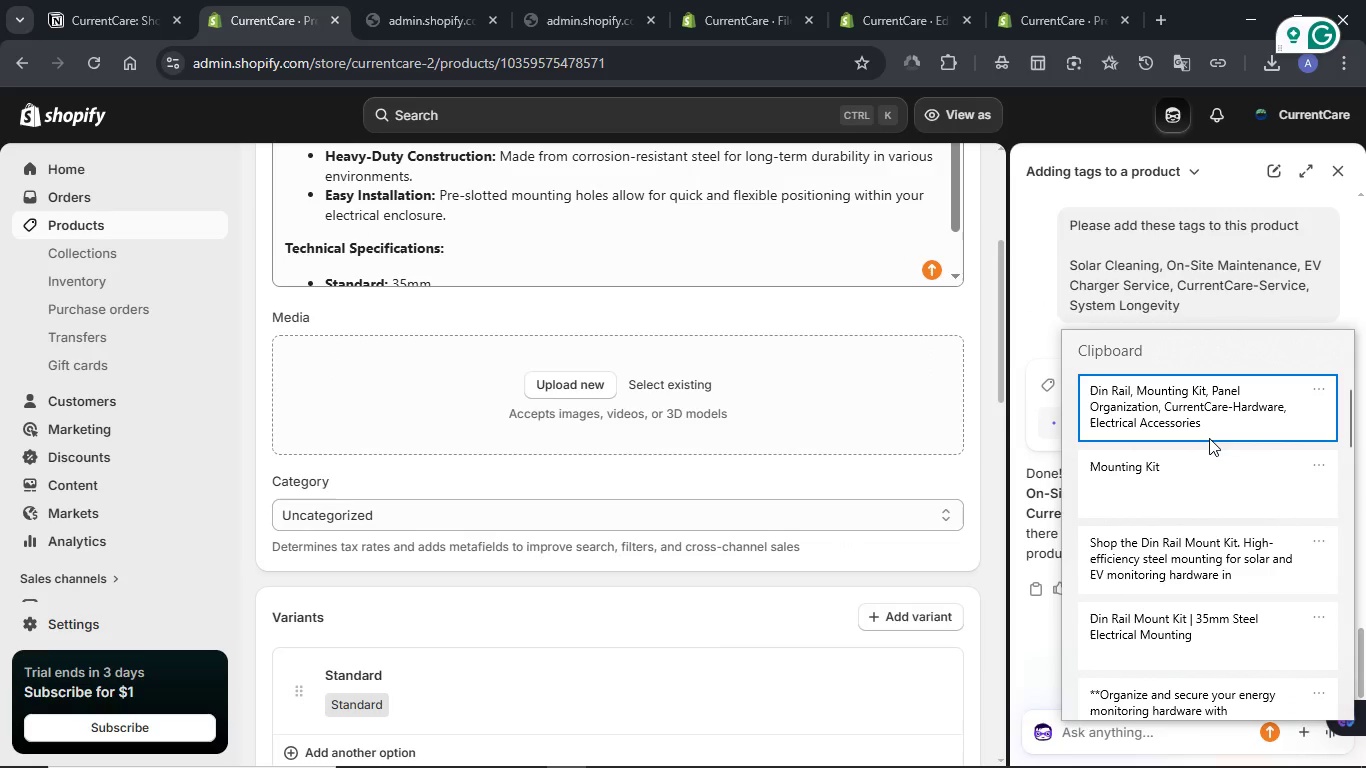 
left_click([1198, 417])
 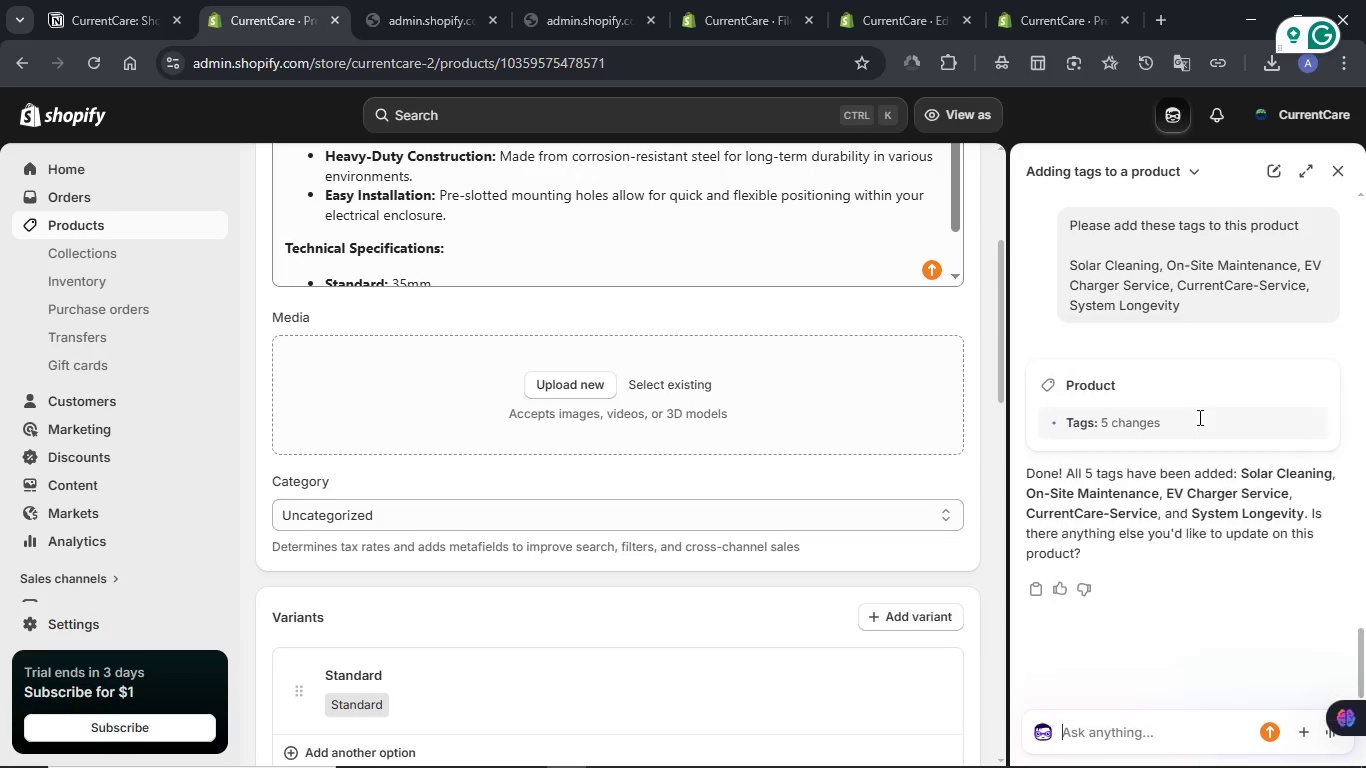 
key(Control+ControlLeft)
 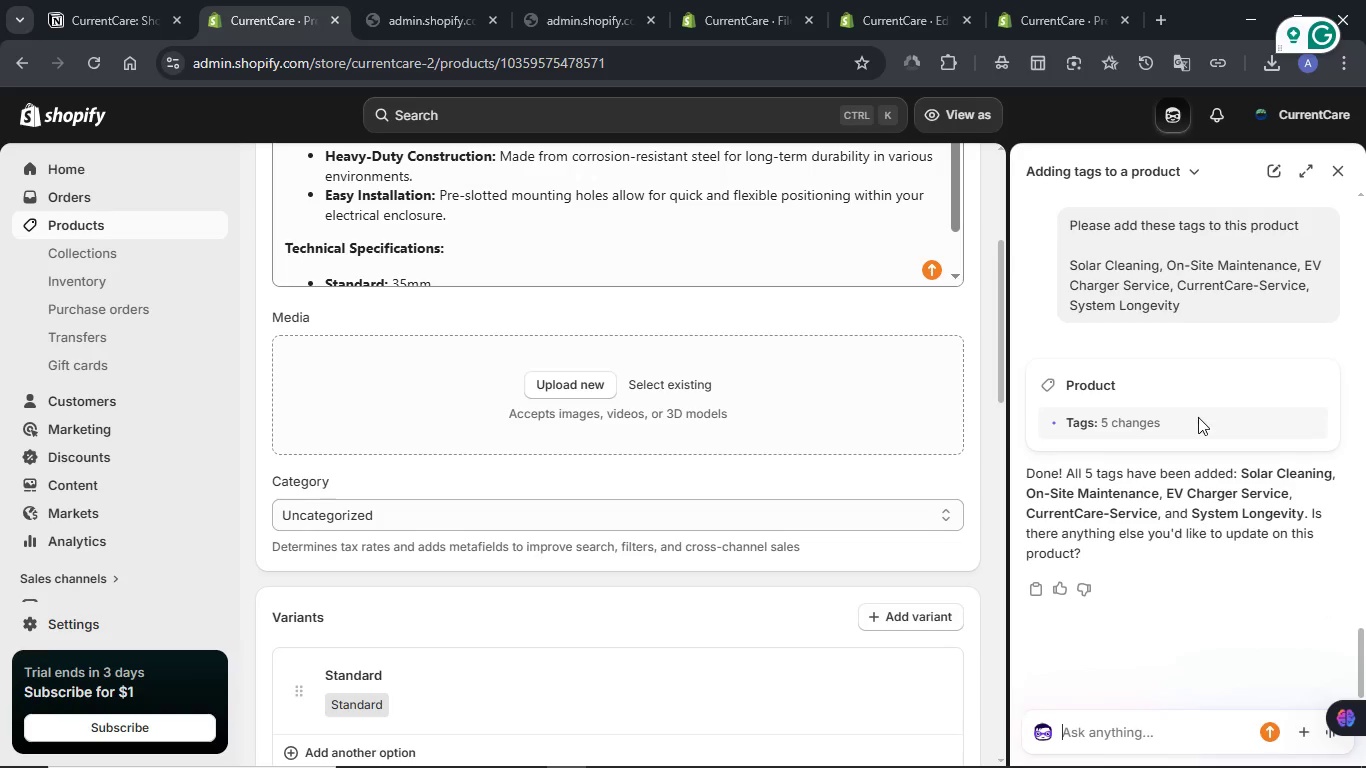 
key(Control+V)
 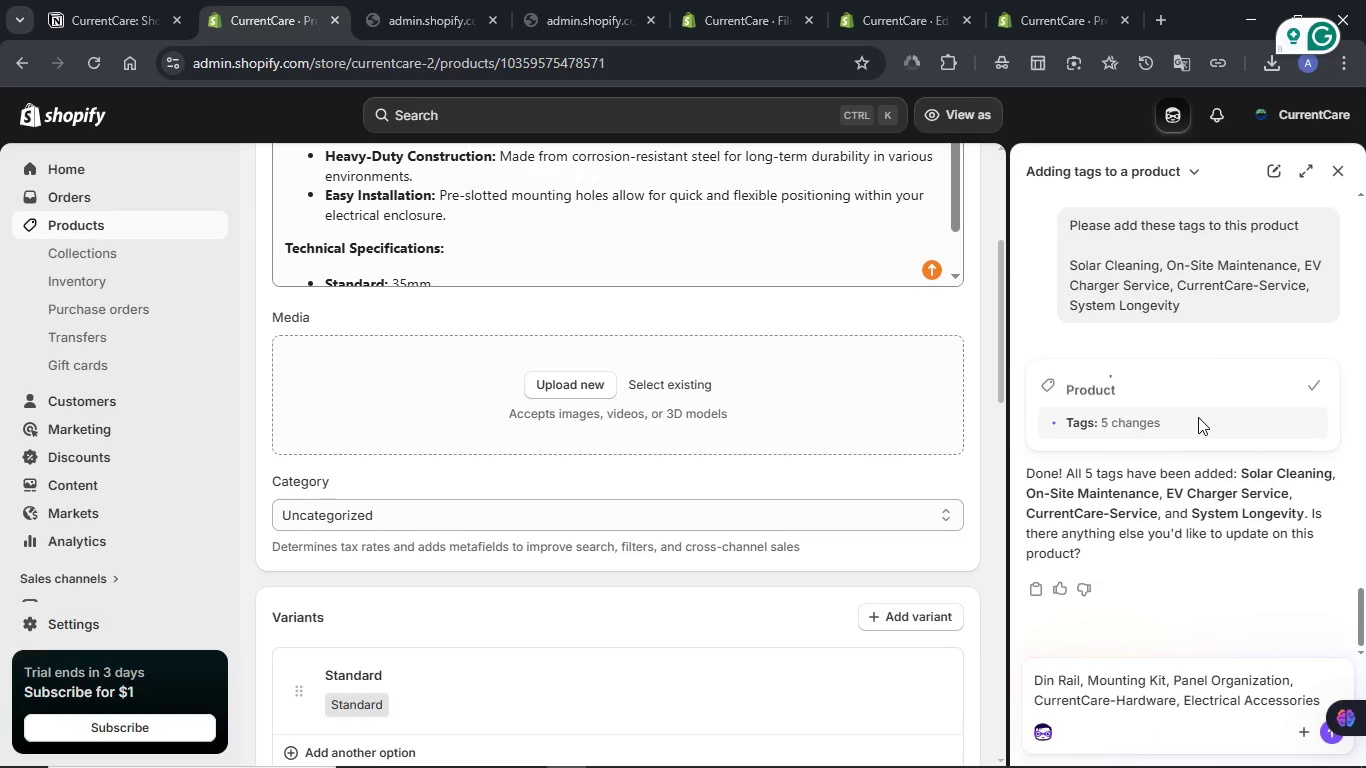 
key(Shift+Enter)
 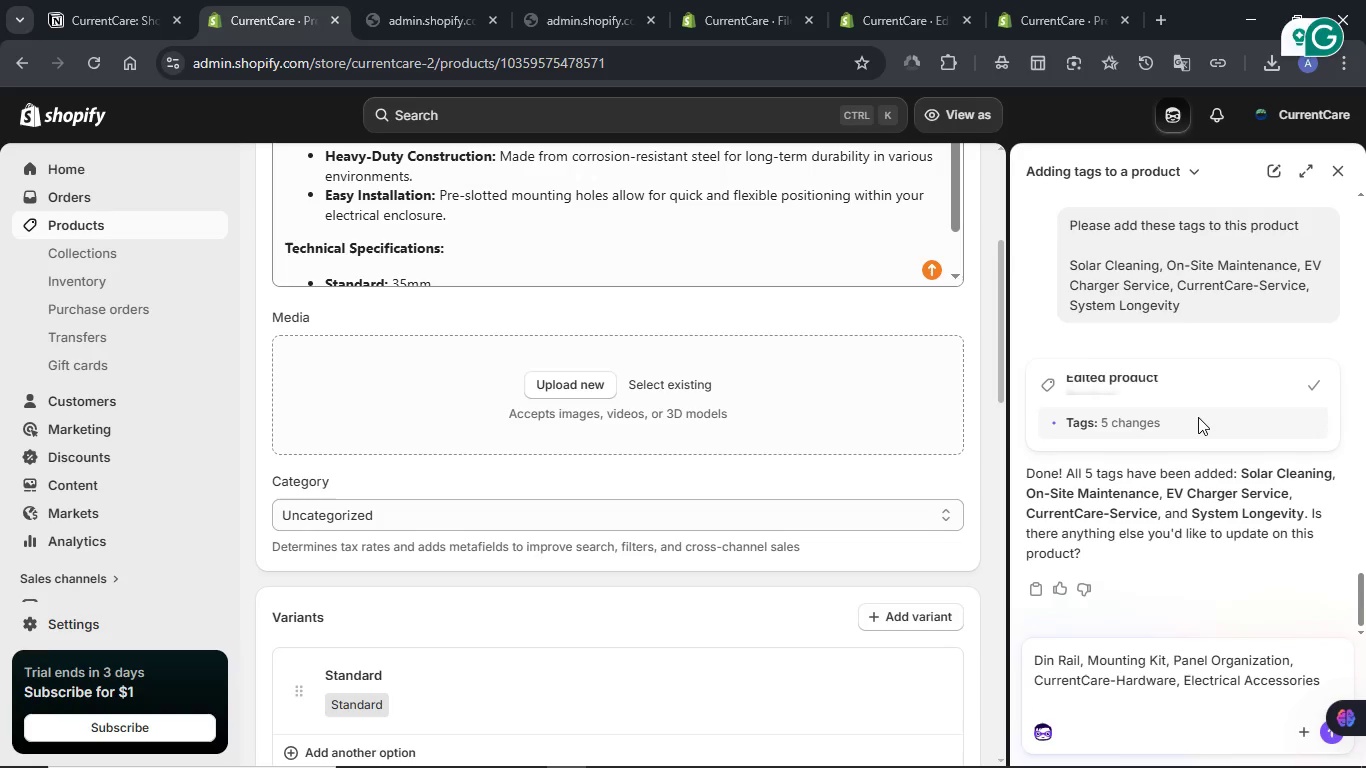 
type(Please add these tags to )
 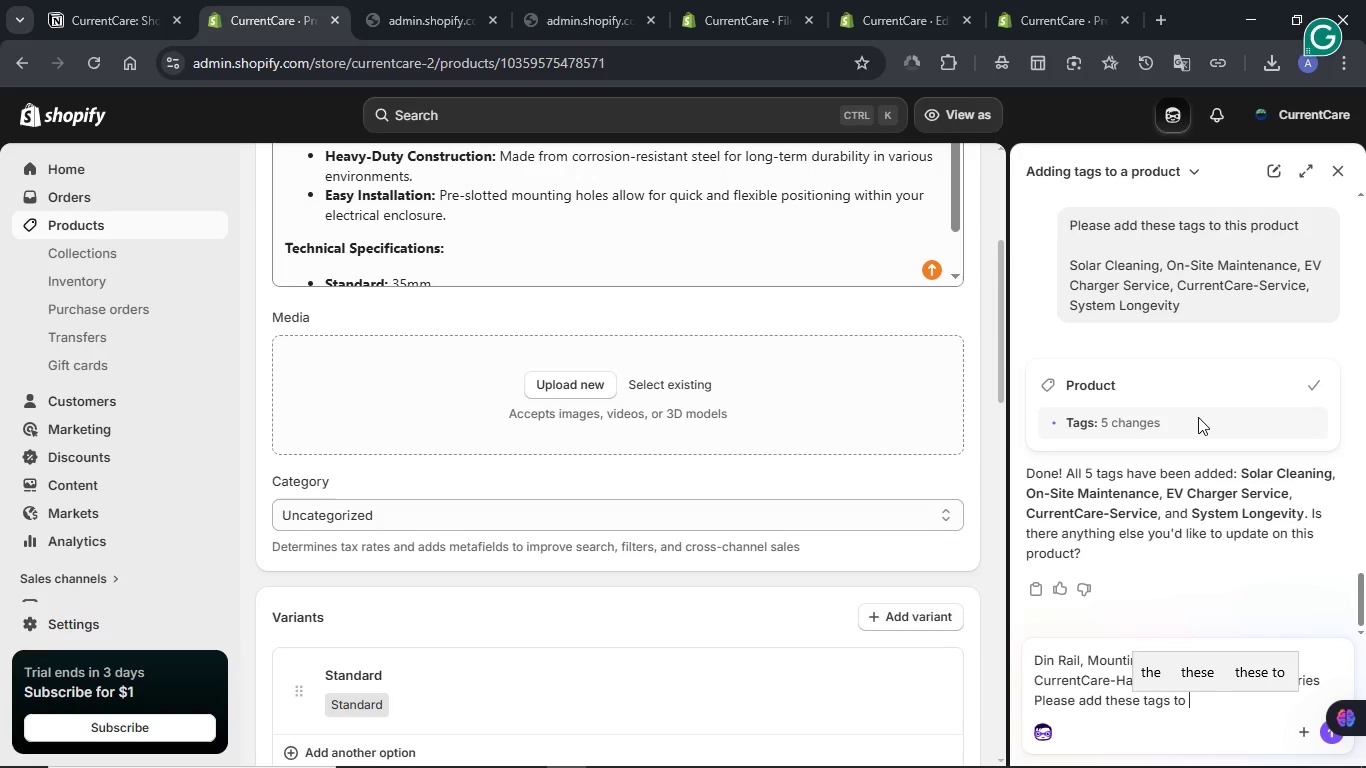 
type(this product)
key(NumpadEnter)
 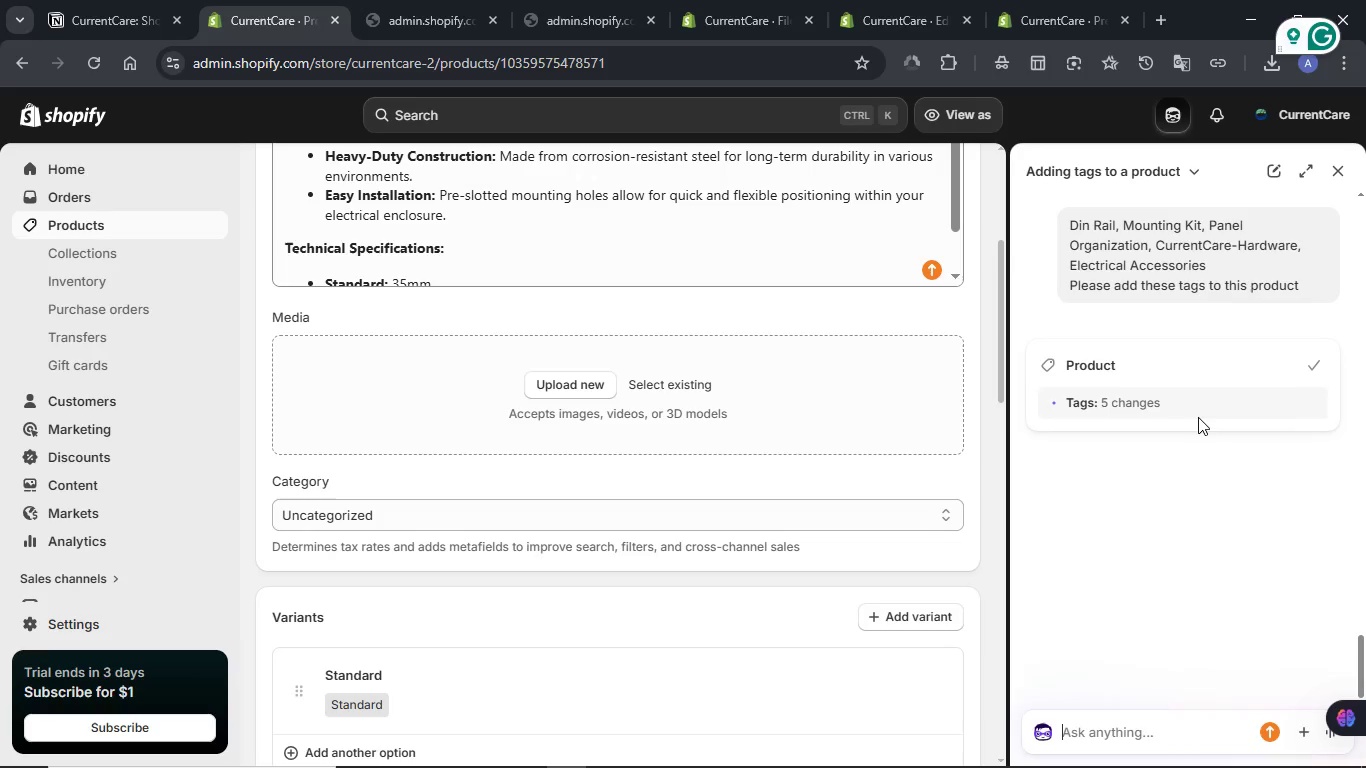 
wait(21.75)
 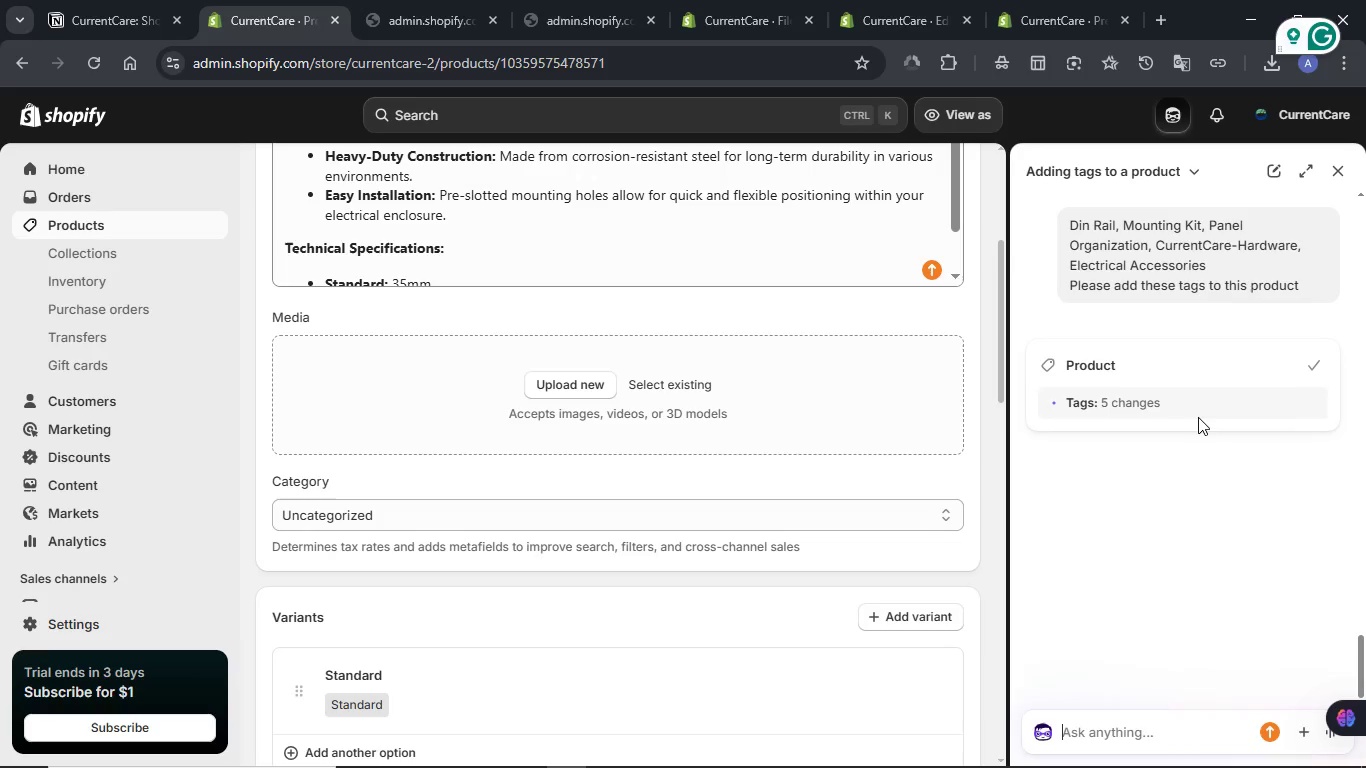 
left_click([978, 122])
 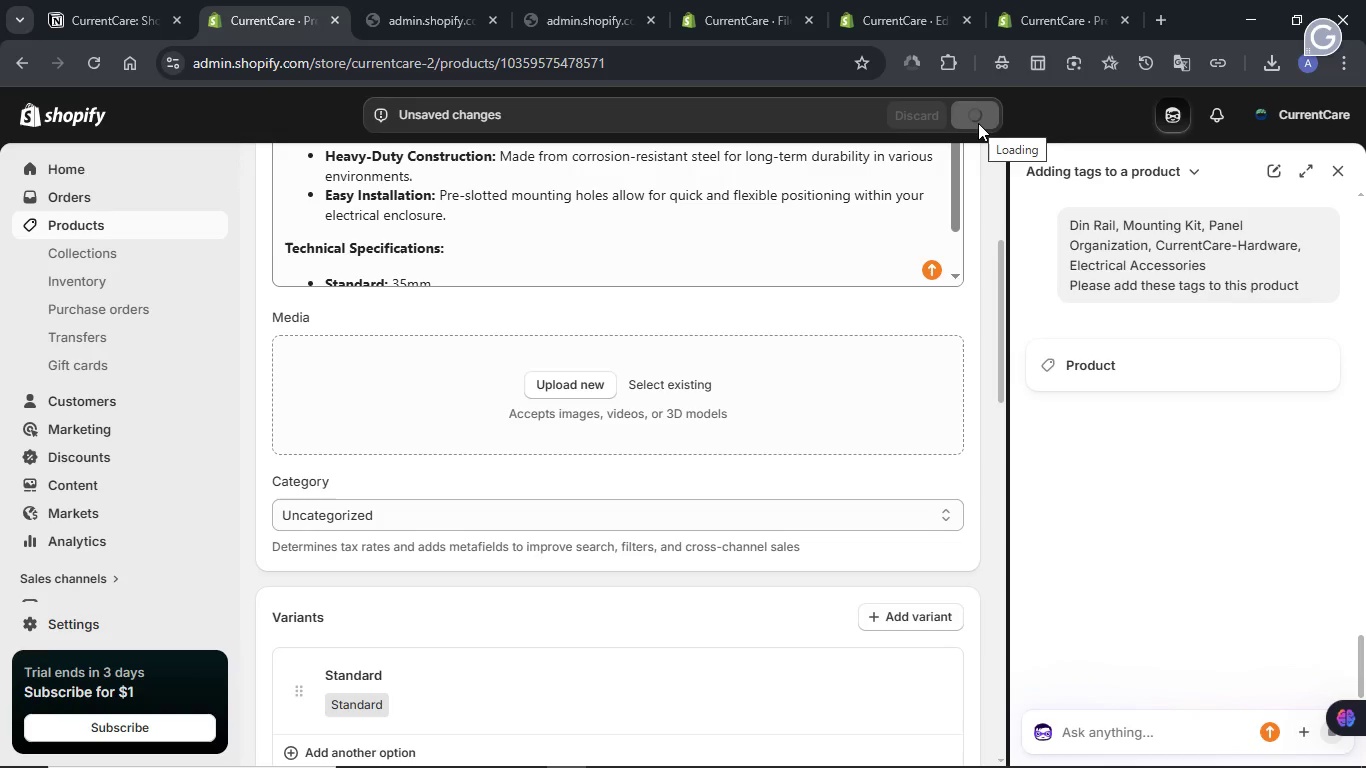 
wait(16.59)
 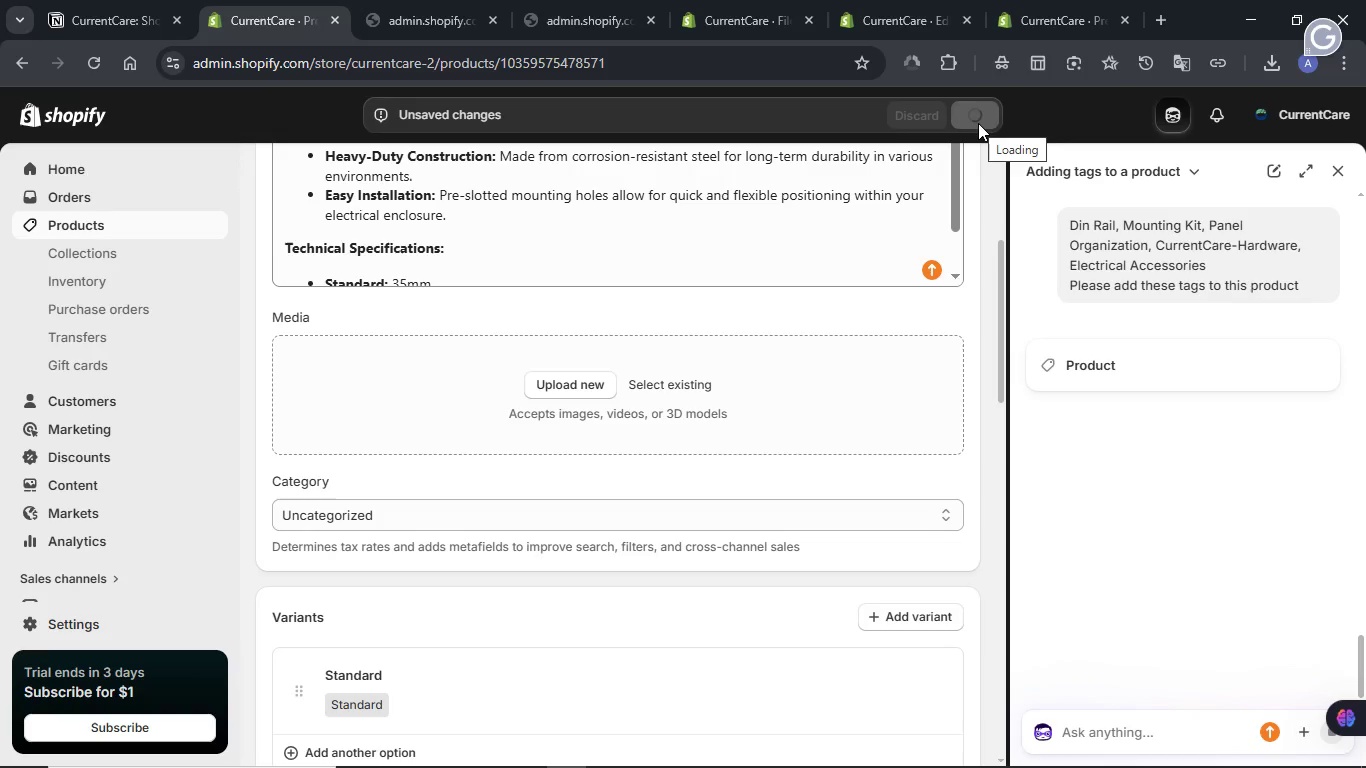 
scroll: coordinate [1191, 355], scroll_direction: down, amount: 2.0
 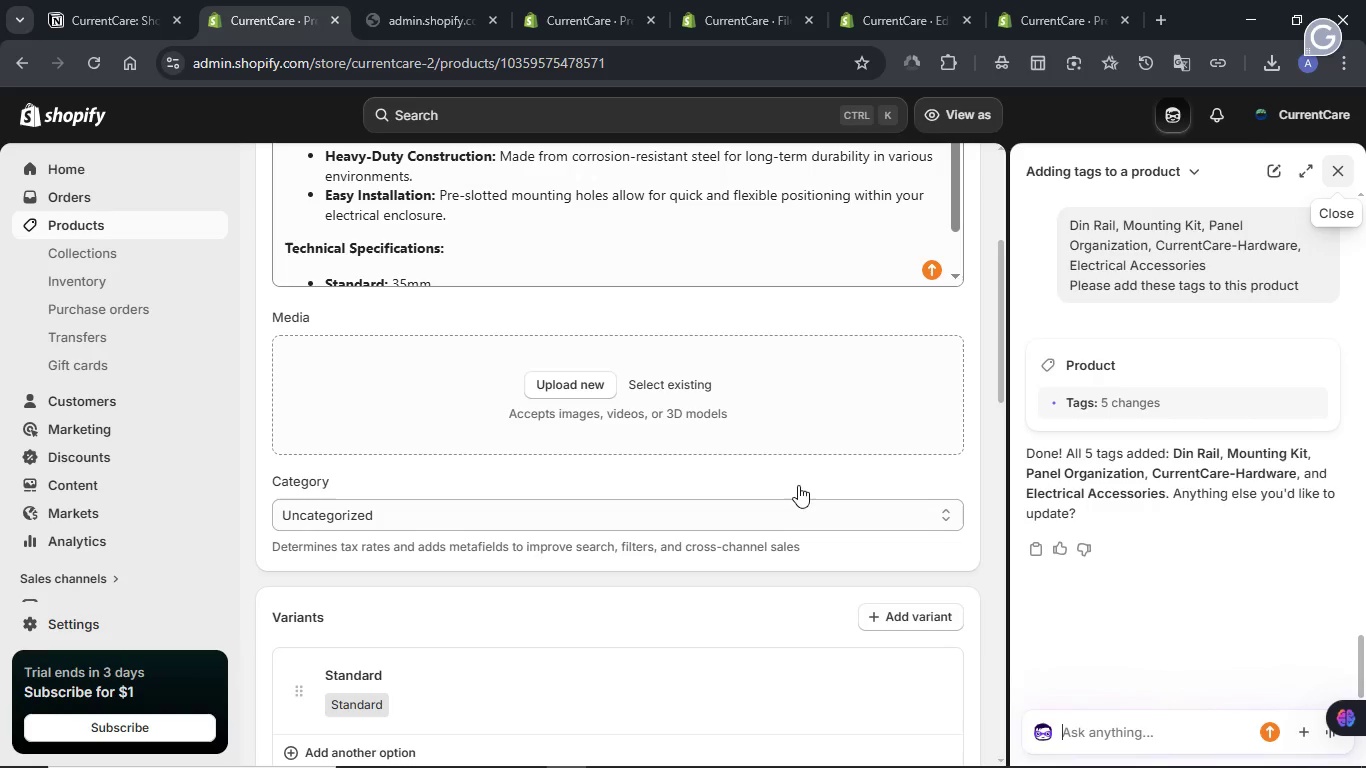 
wait(5.64)
 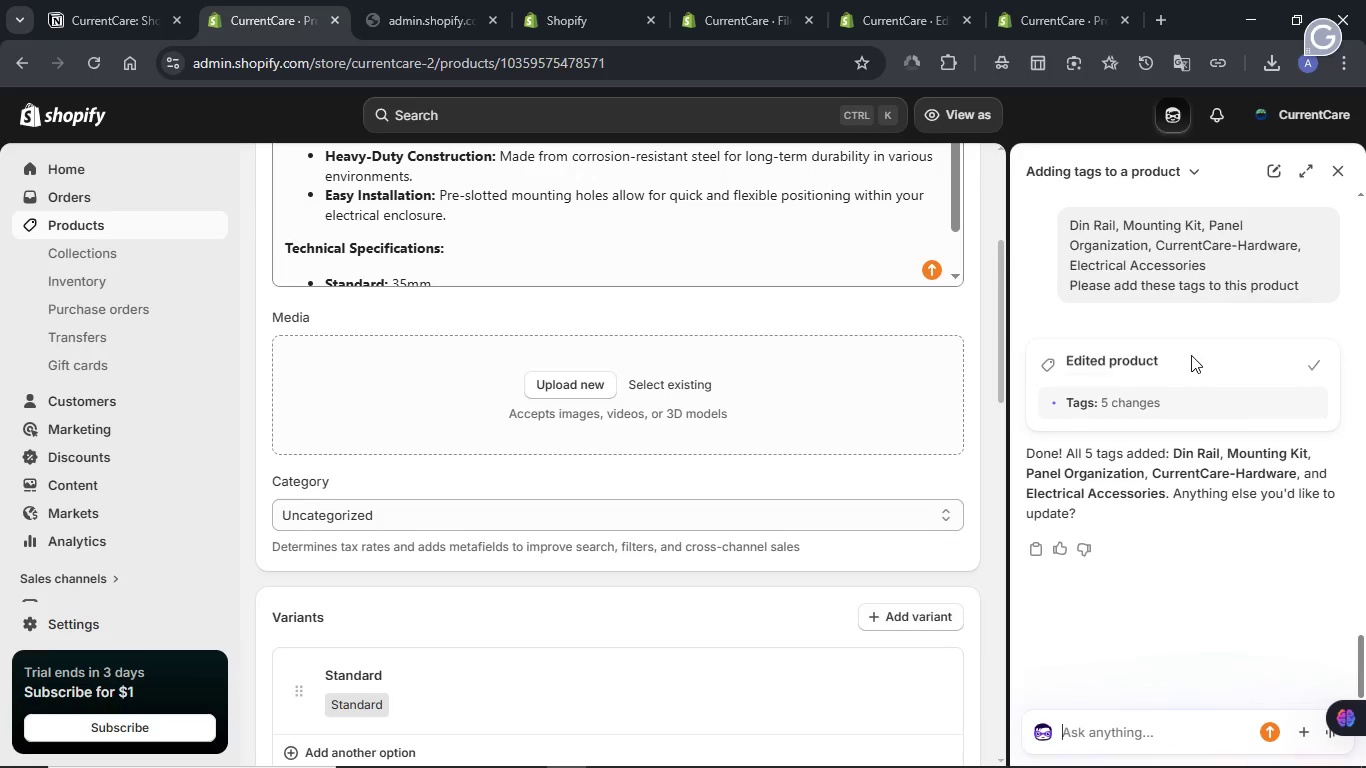 
scroll: coordinate [805, 476], scroll_direction: down, amount: 6.0
 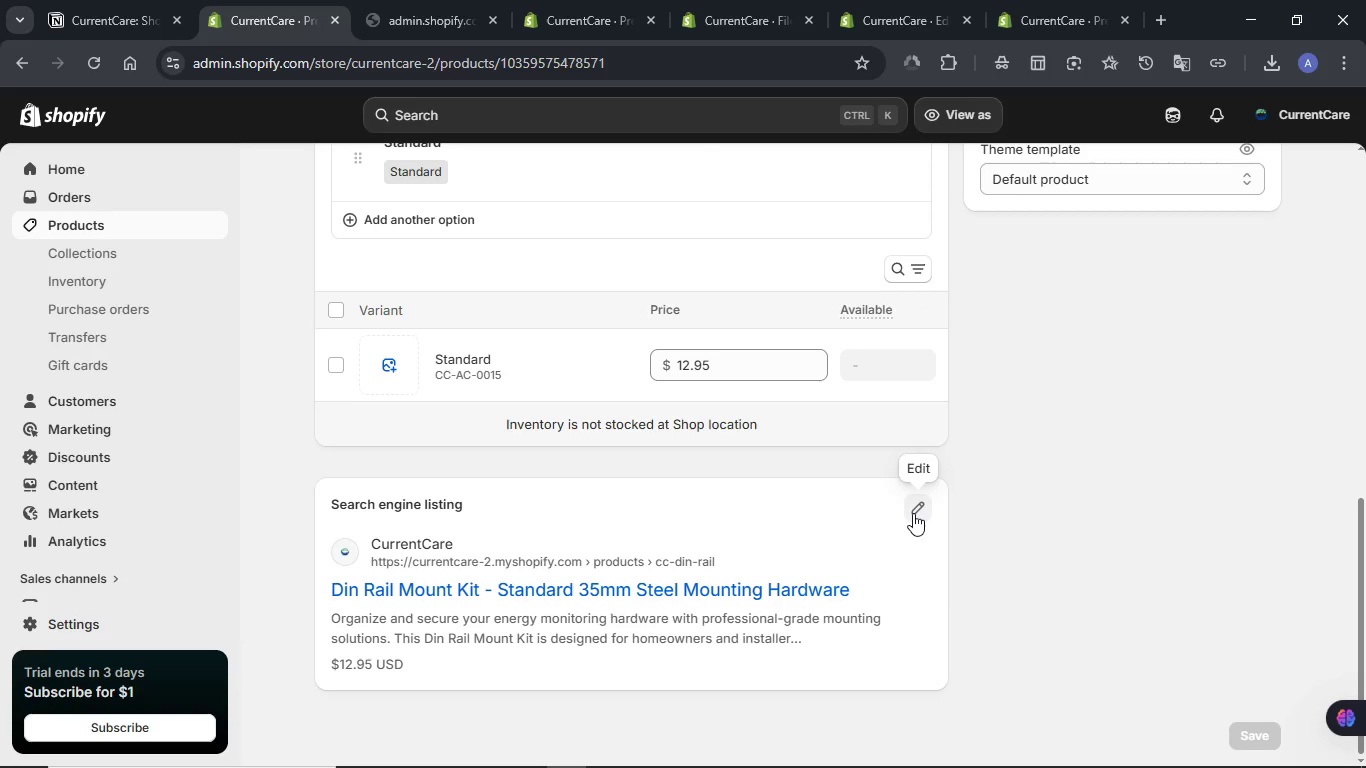 
left_click([913, 513])
 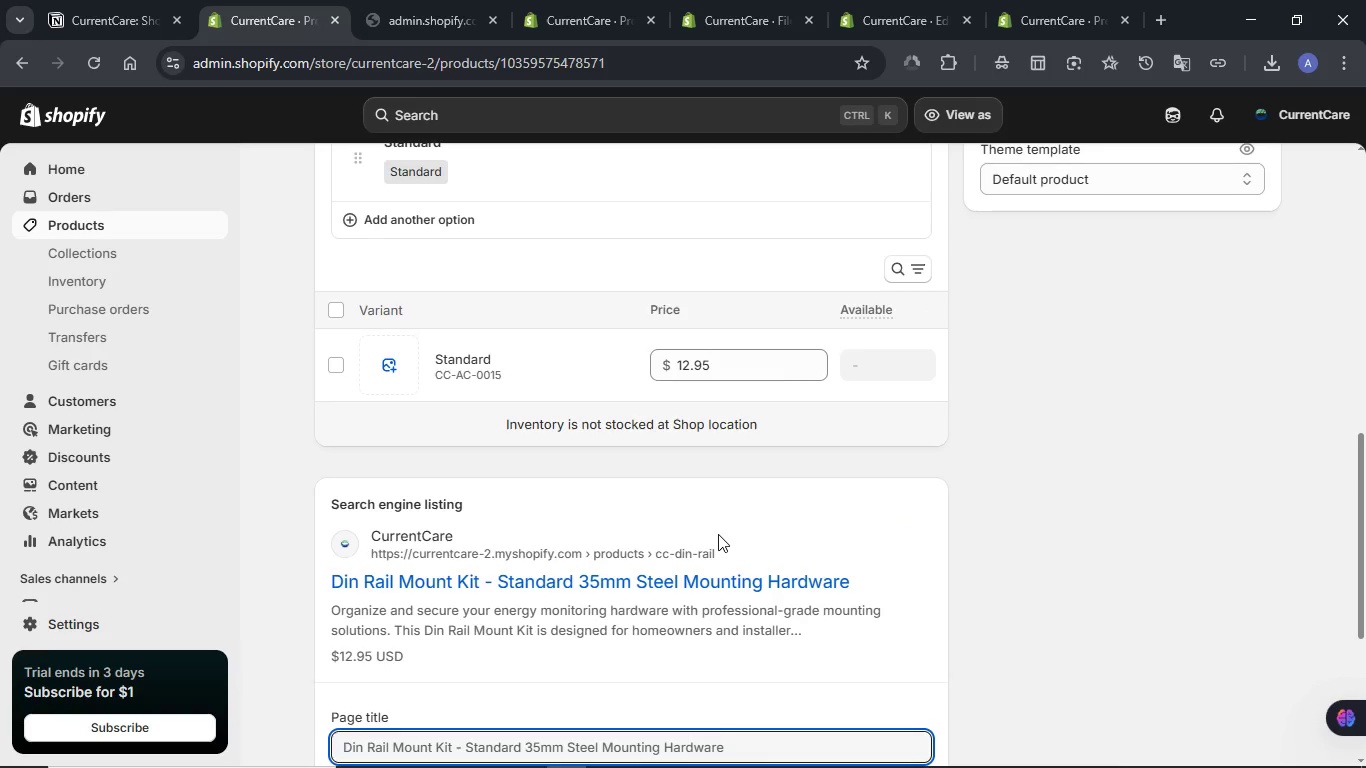 
scroll: coordinate [718, 534], scroll_direction: down, amount: 2.0
 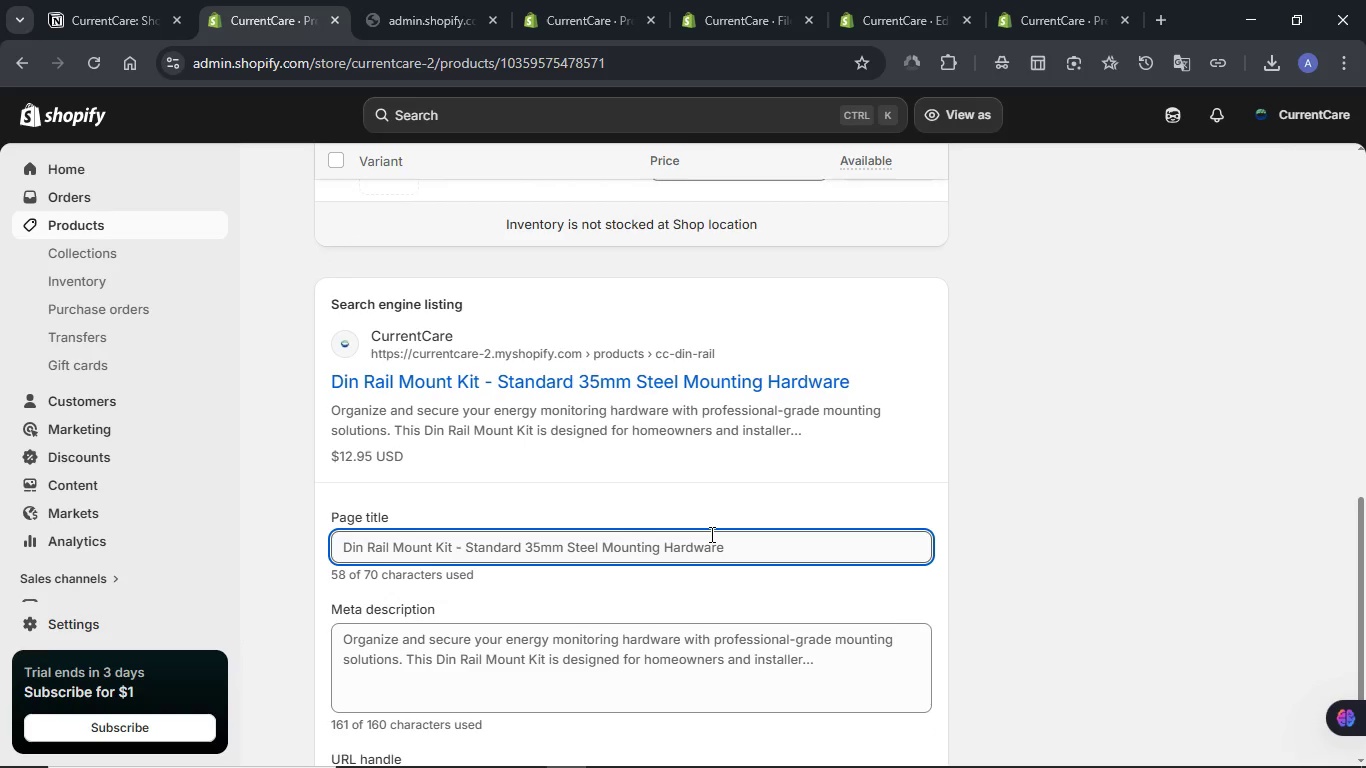 
left_click([710, 534])
 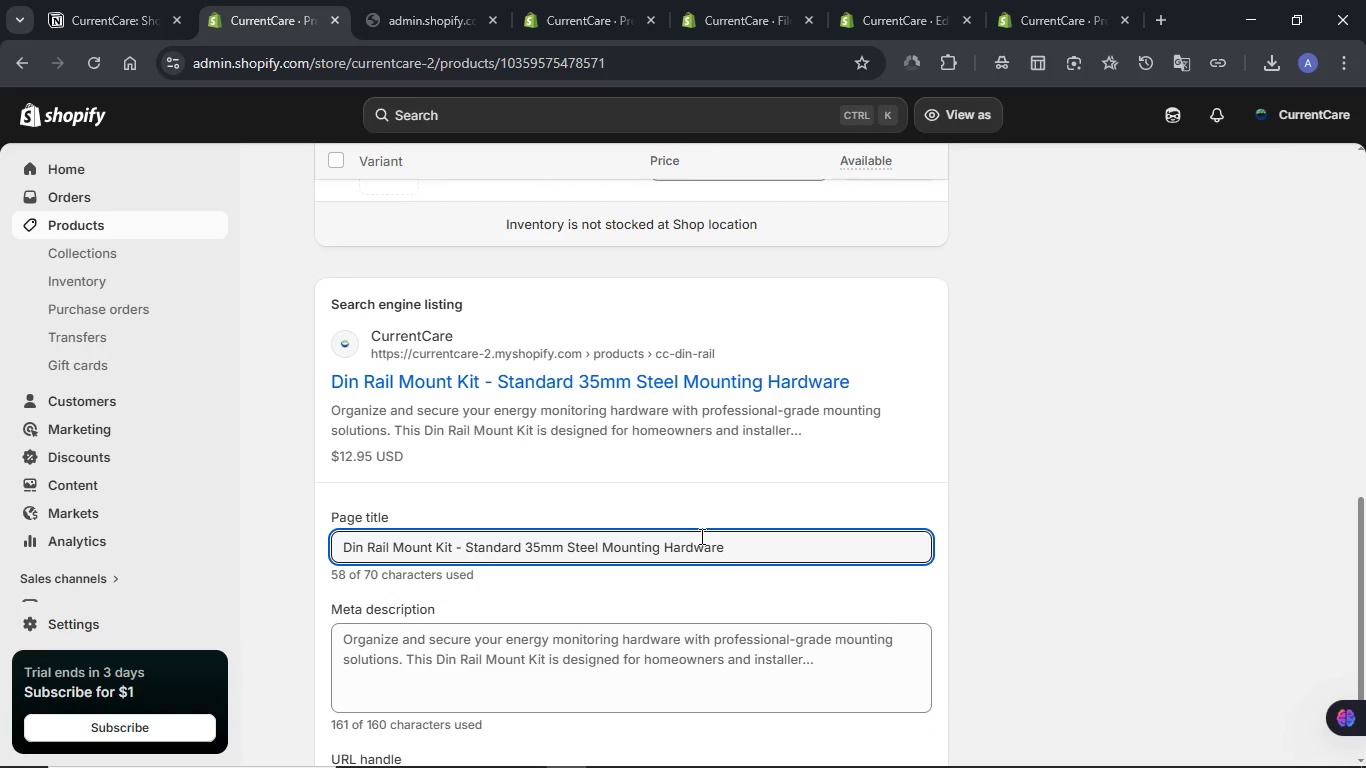 
key(Control+A)
 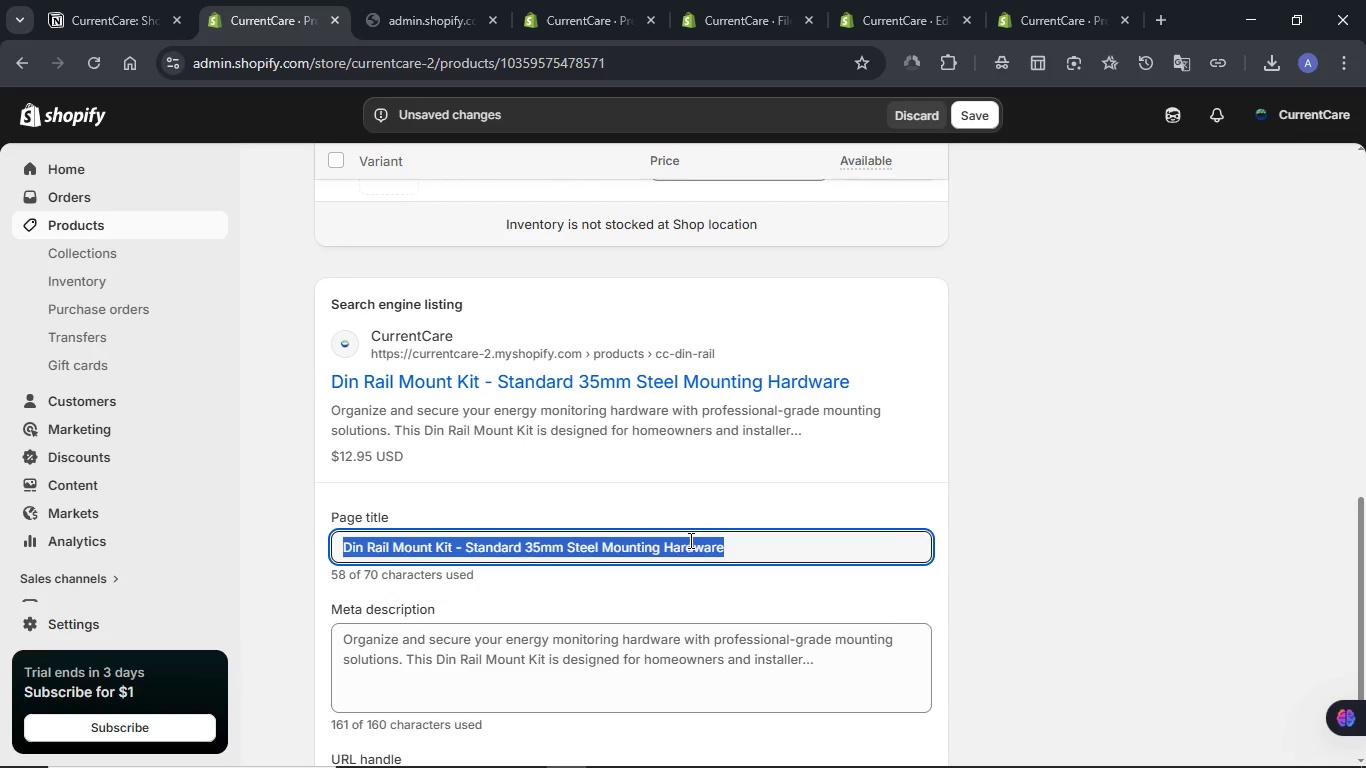 
key(Meta+V)
 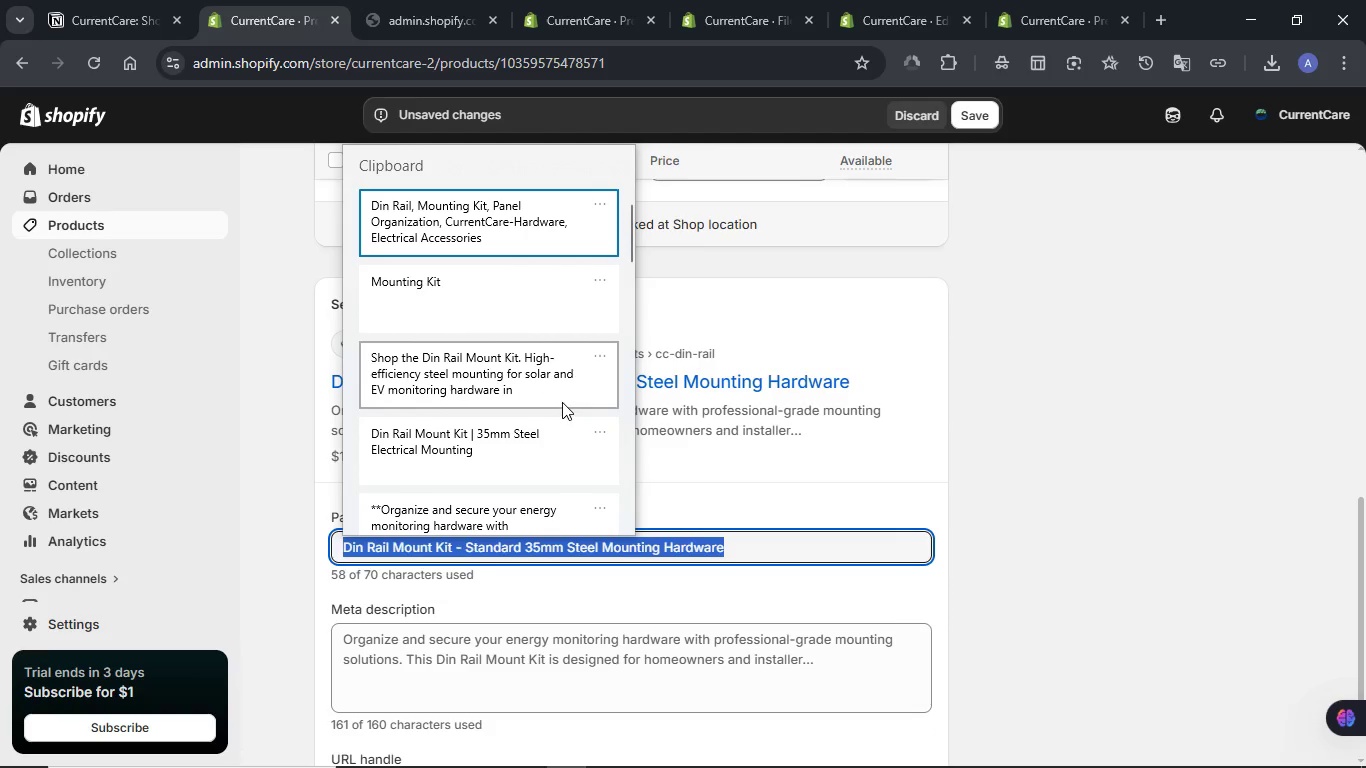 
left_click([563, 440])
 